 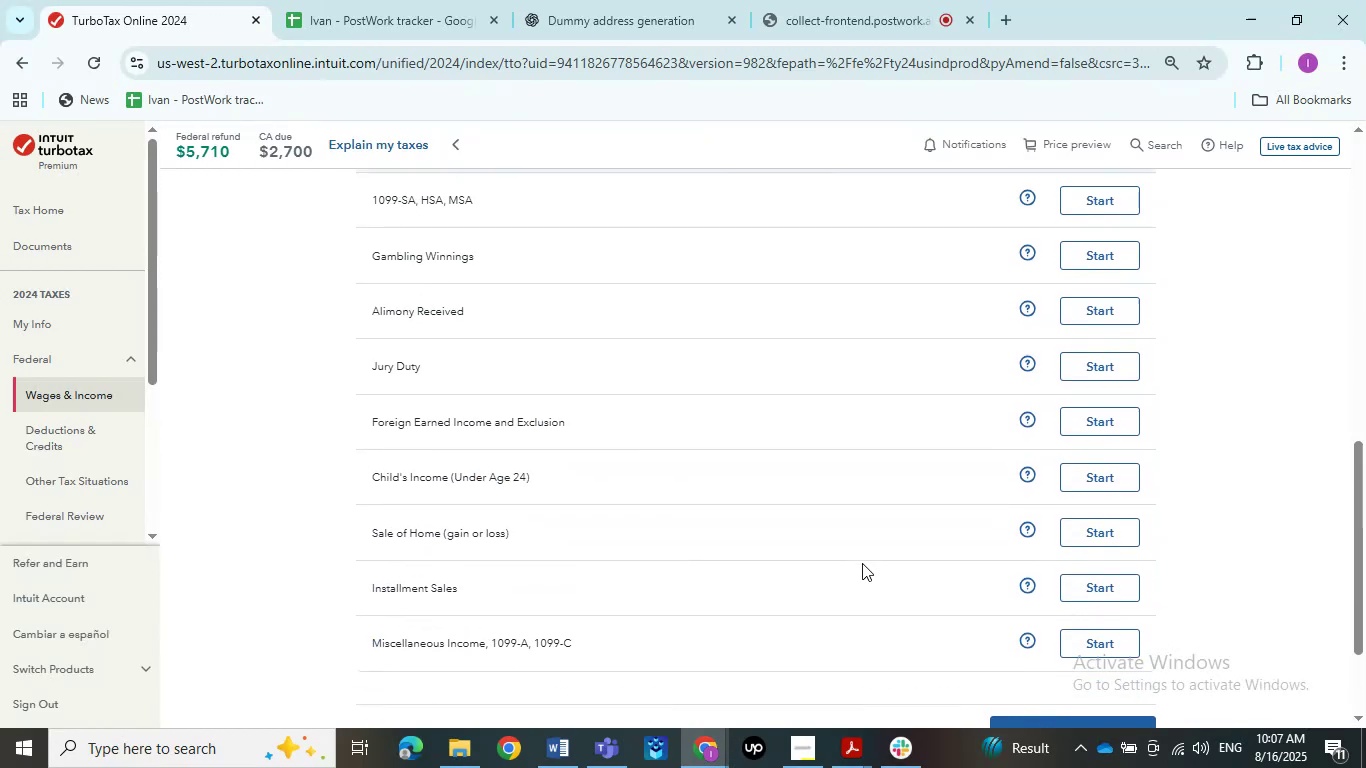 
left_click([1109, 368])
 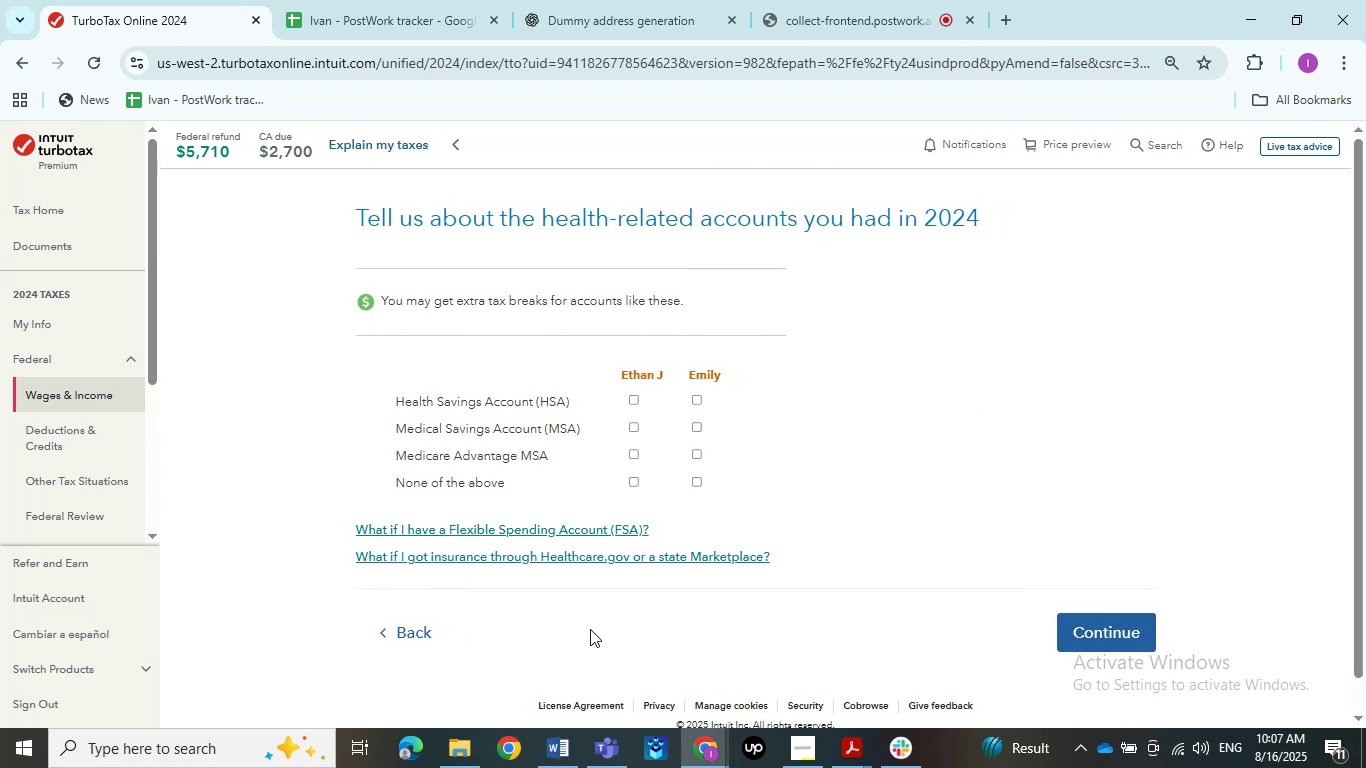 
wait(13.54)
 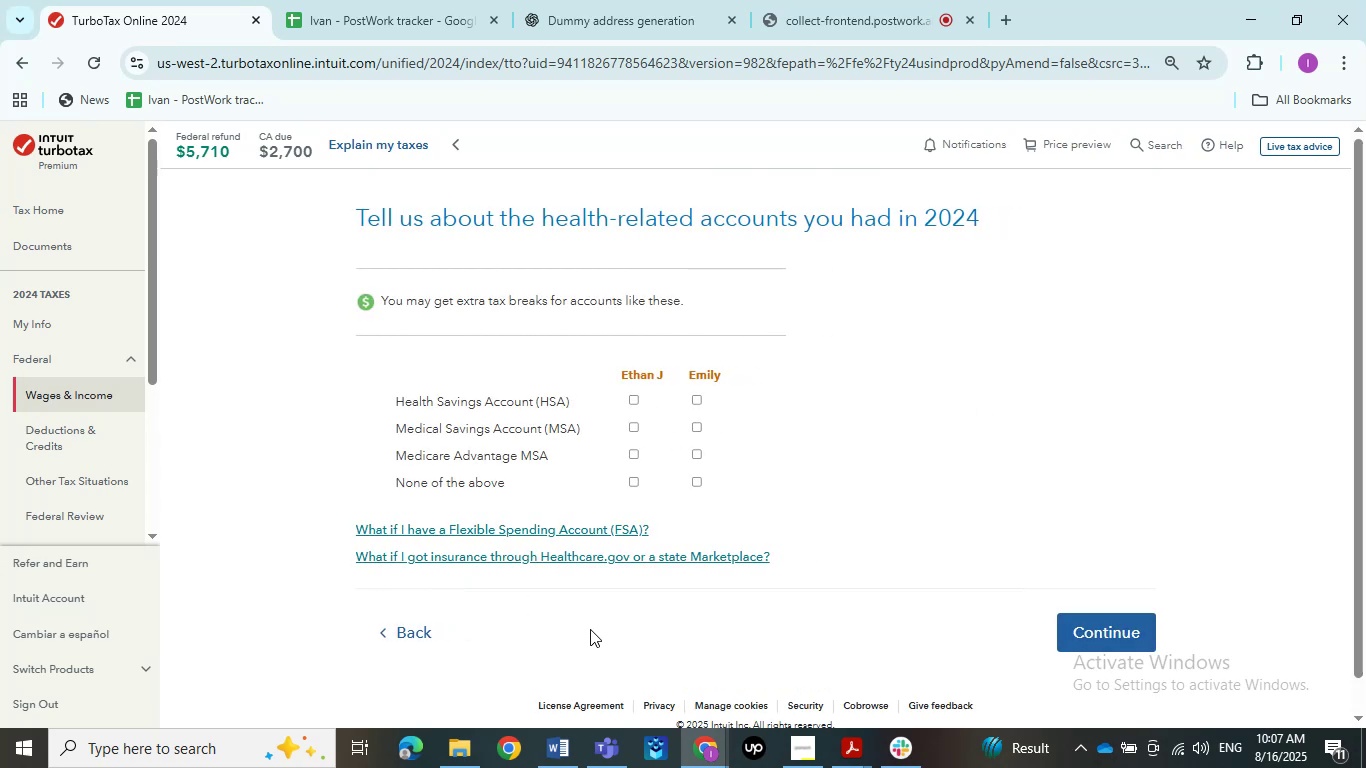 
left_click([837, 767])
 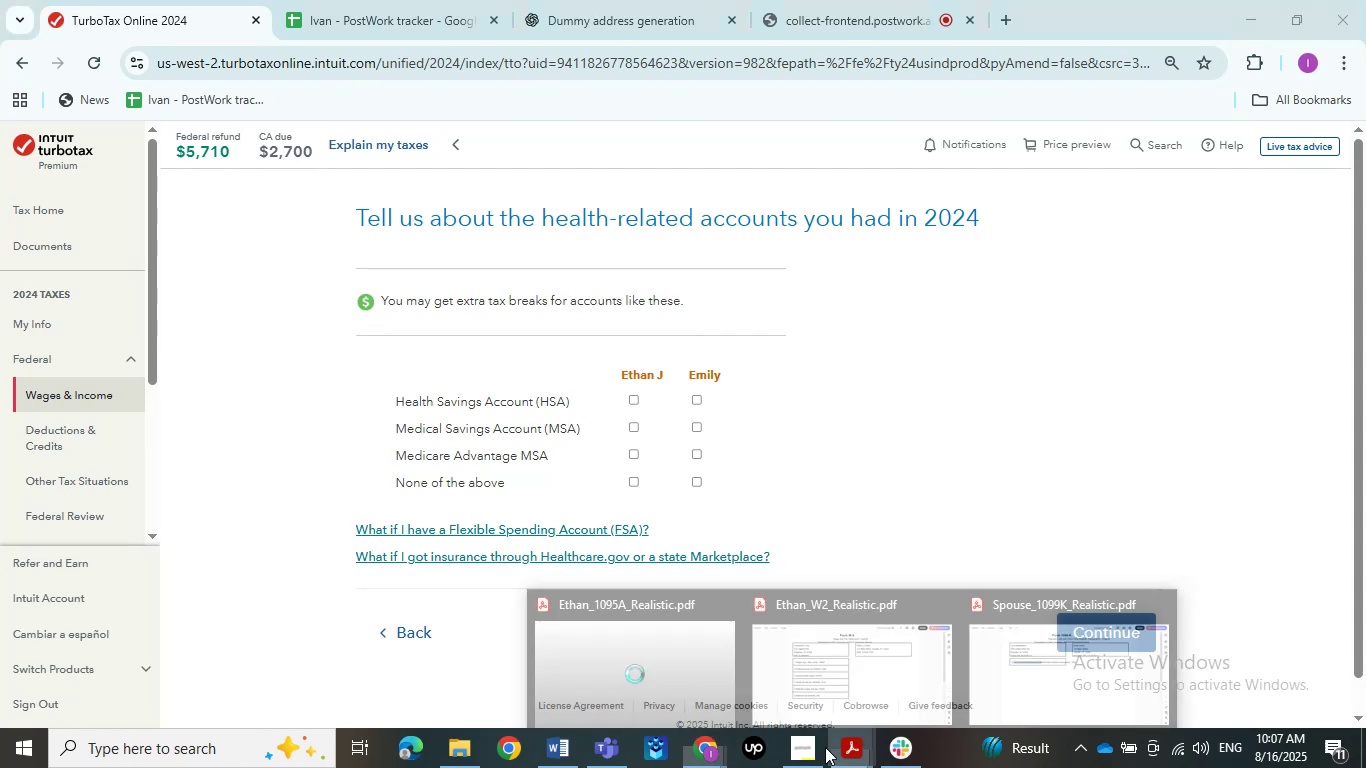 
left_click([633, 672])
 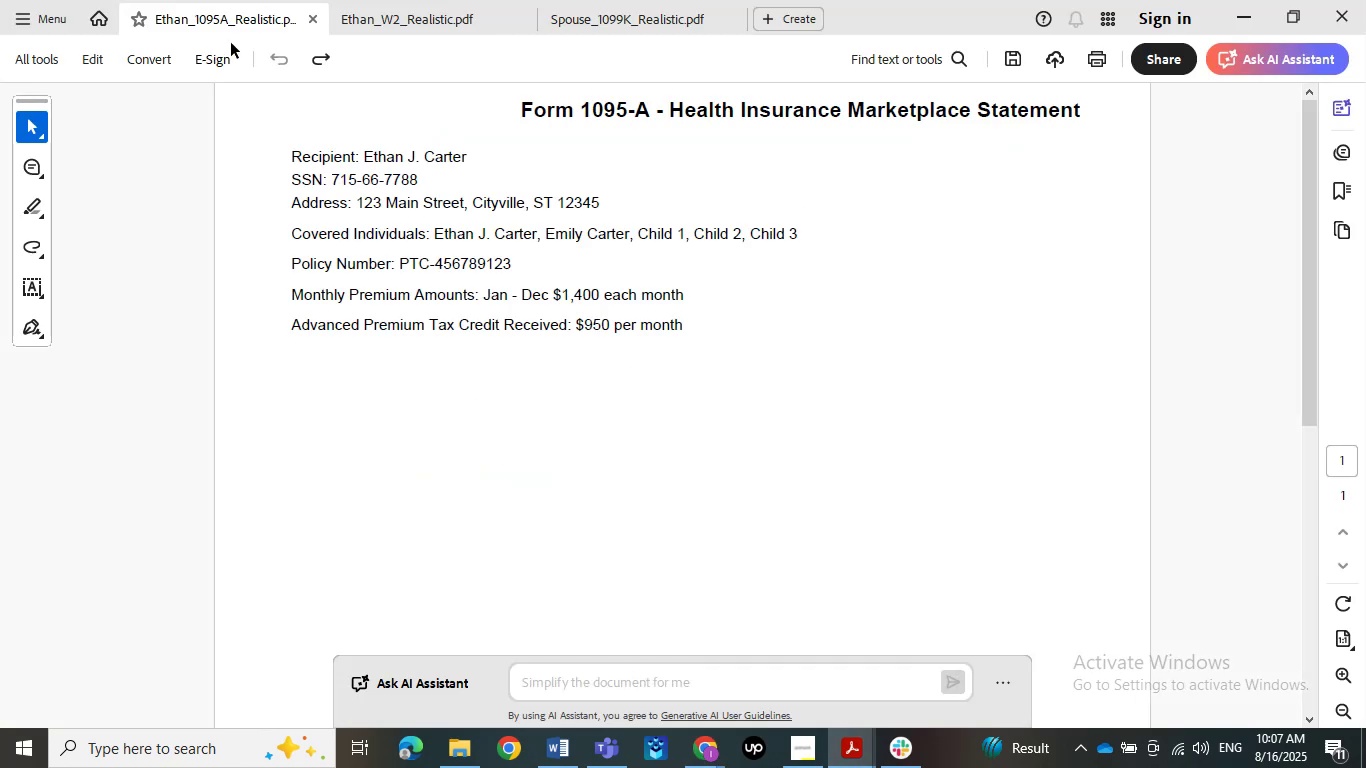 
left_click_drag(start_coordinate=[479, 101], to_coordinate=[968, 113])
 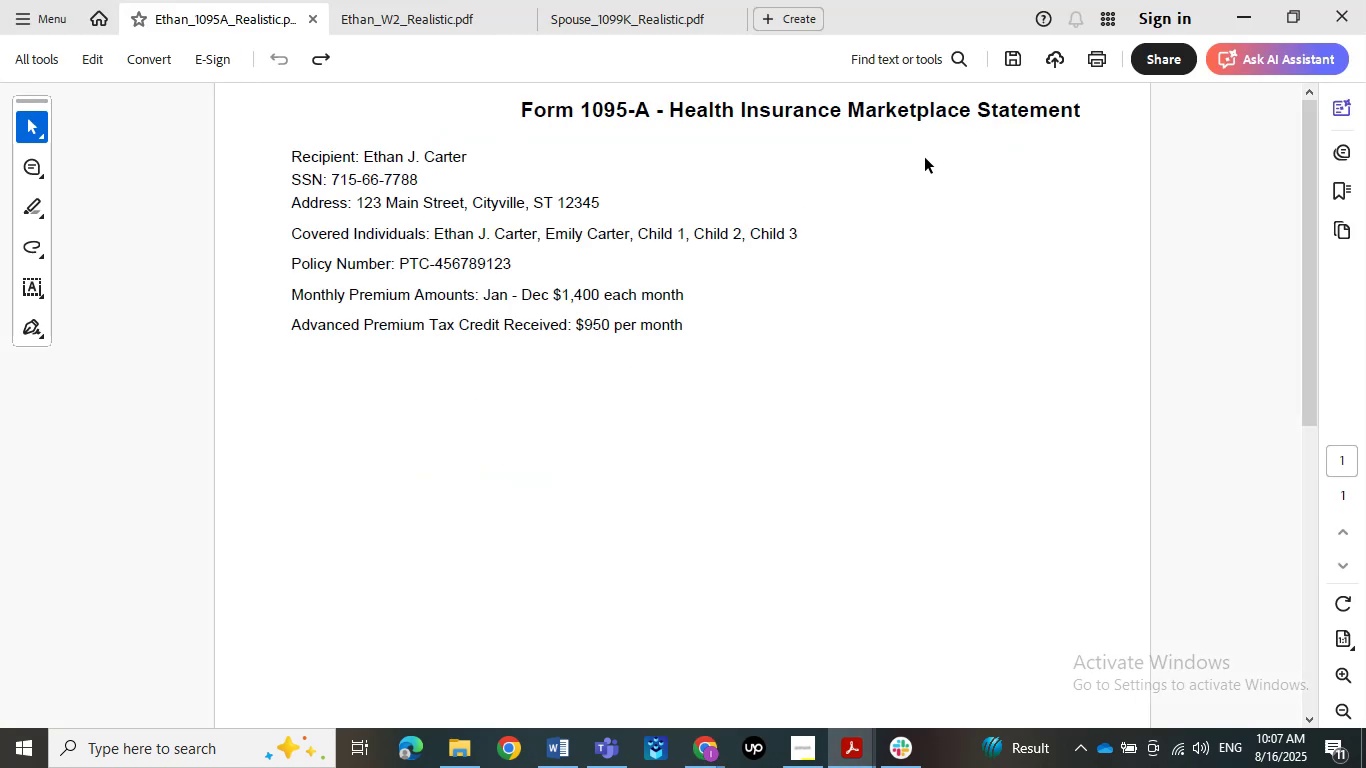 
wait(8.64)
 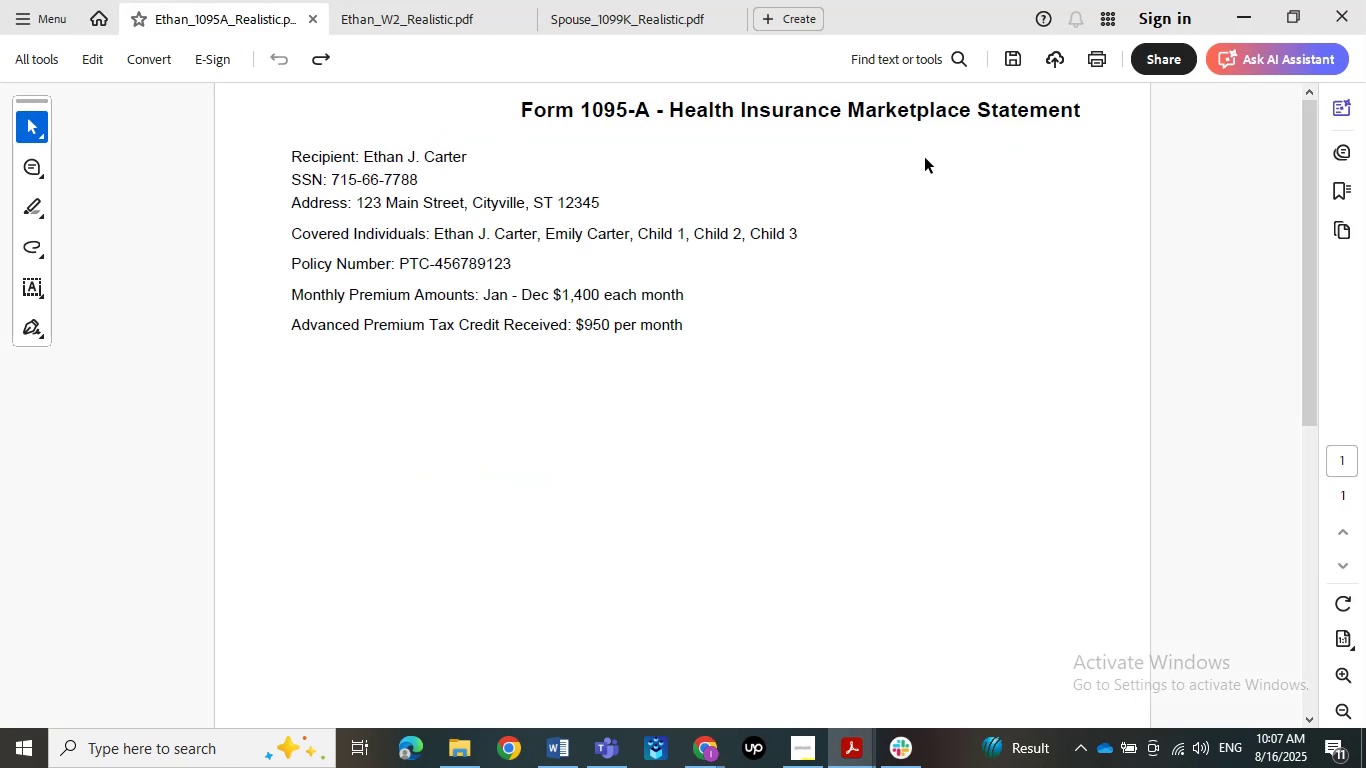 
left_click([1262, 19])
 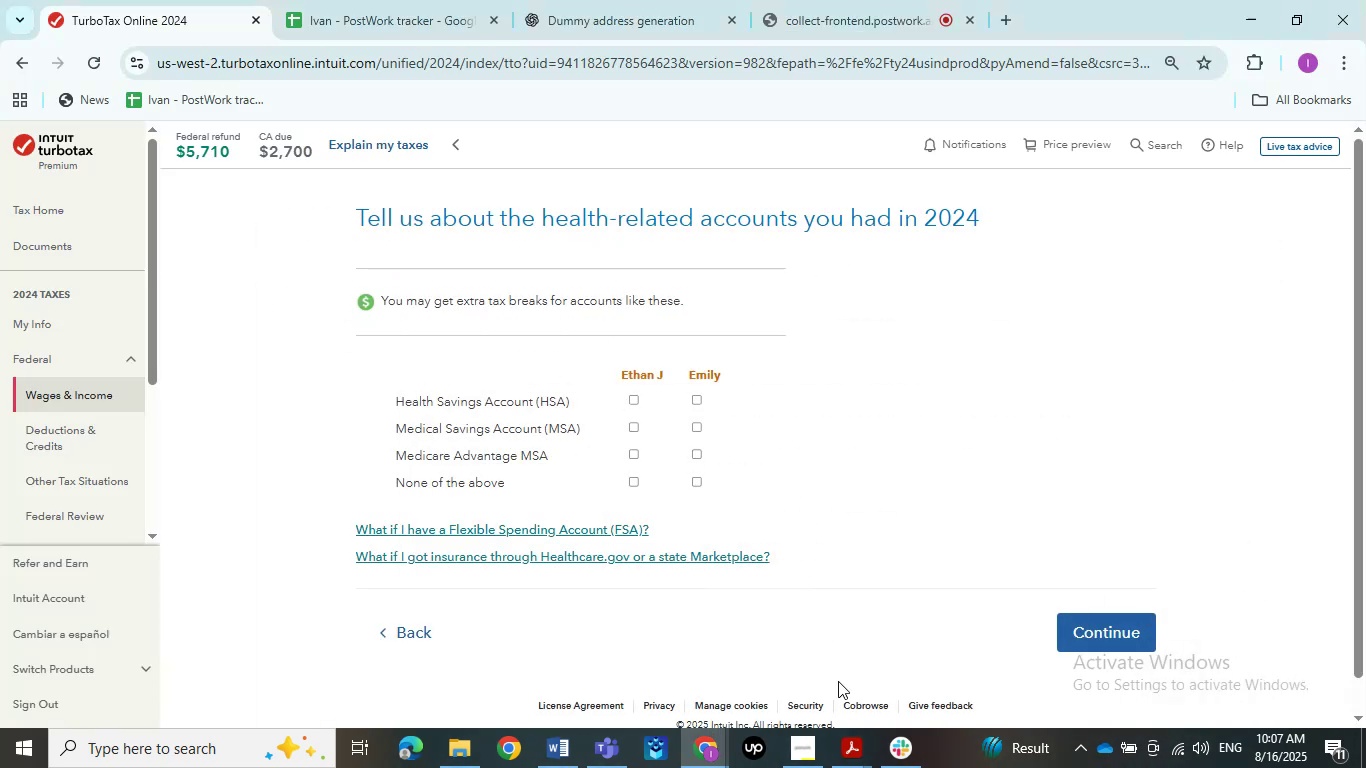 
double_click([705, 685])
 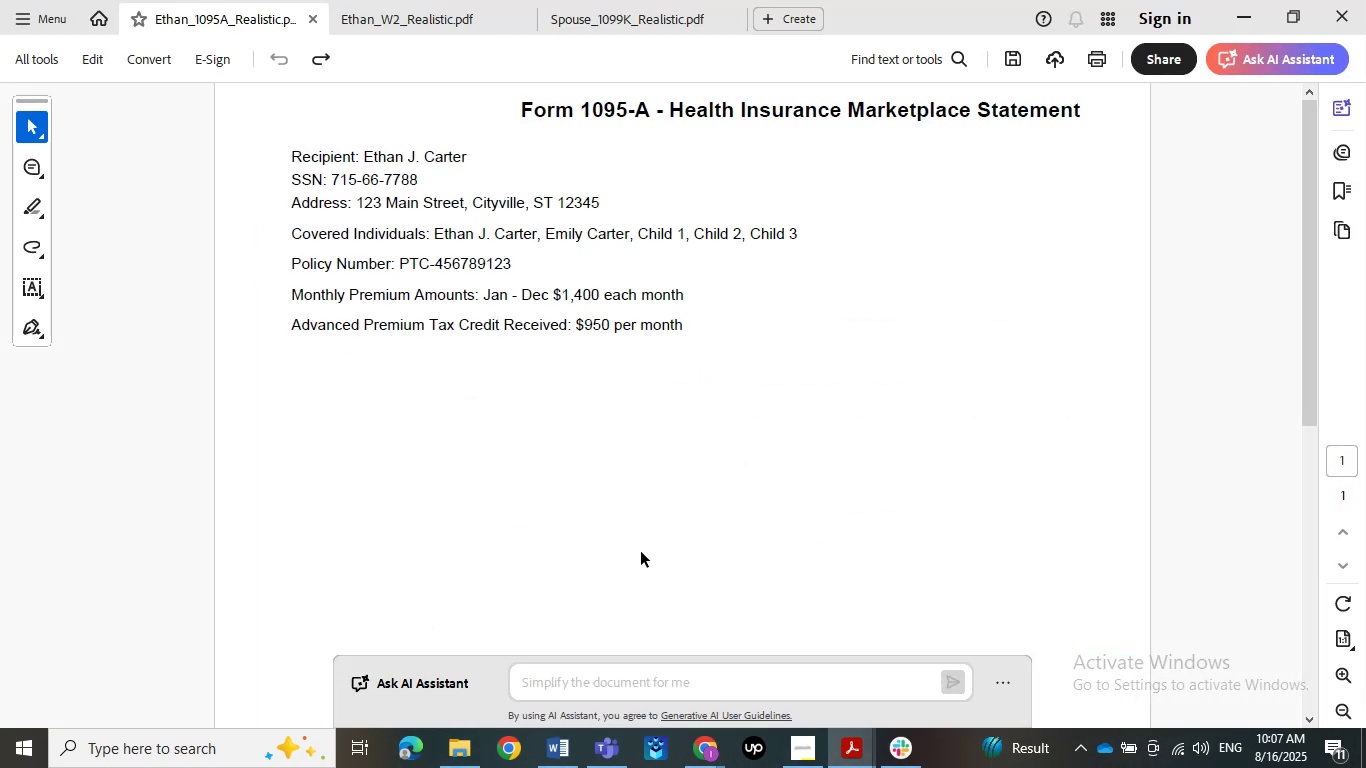 
left_click([1258, 10])
 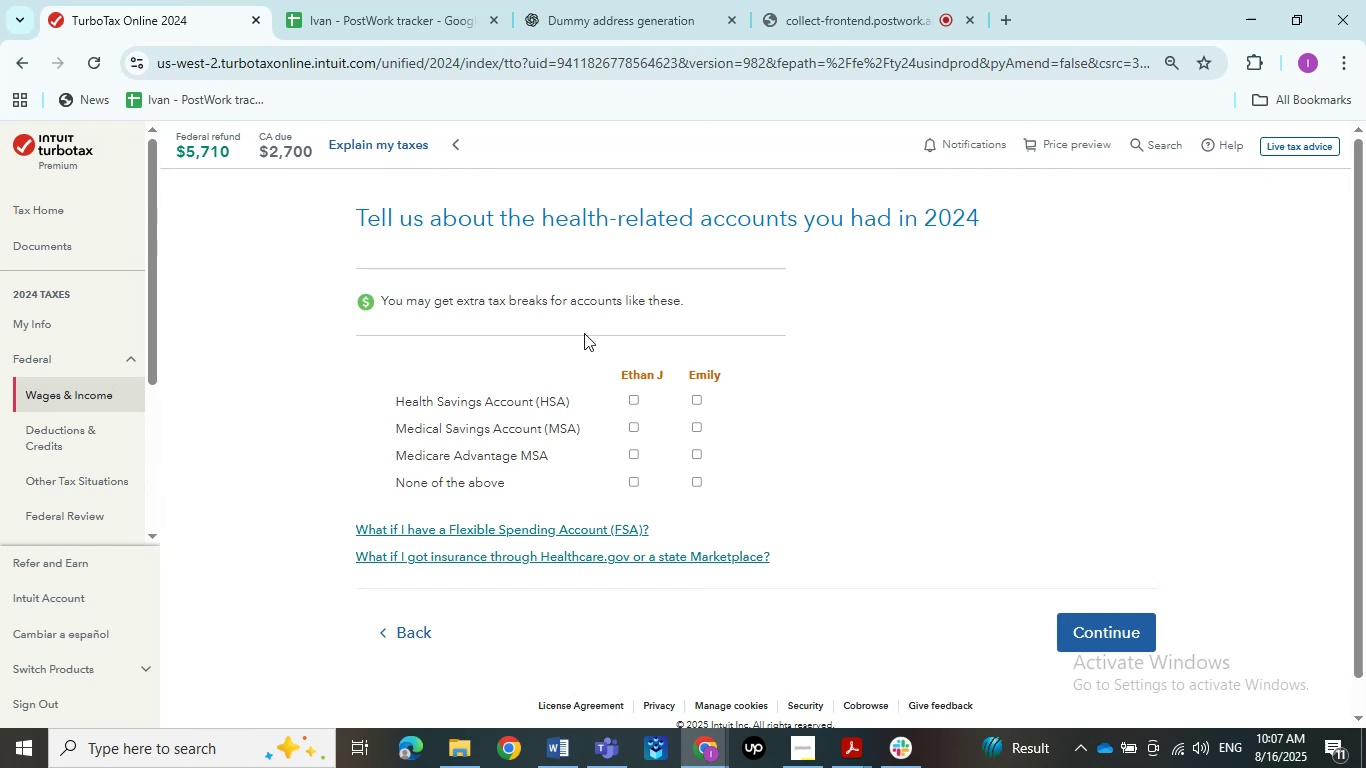 
wait(16.73)
 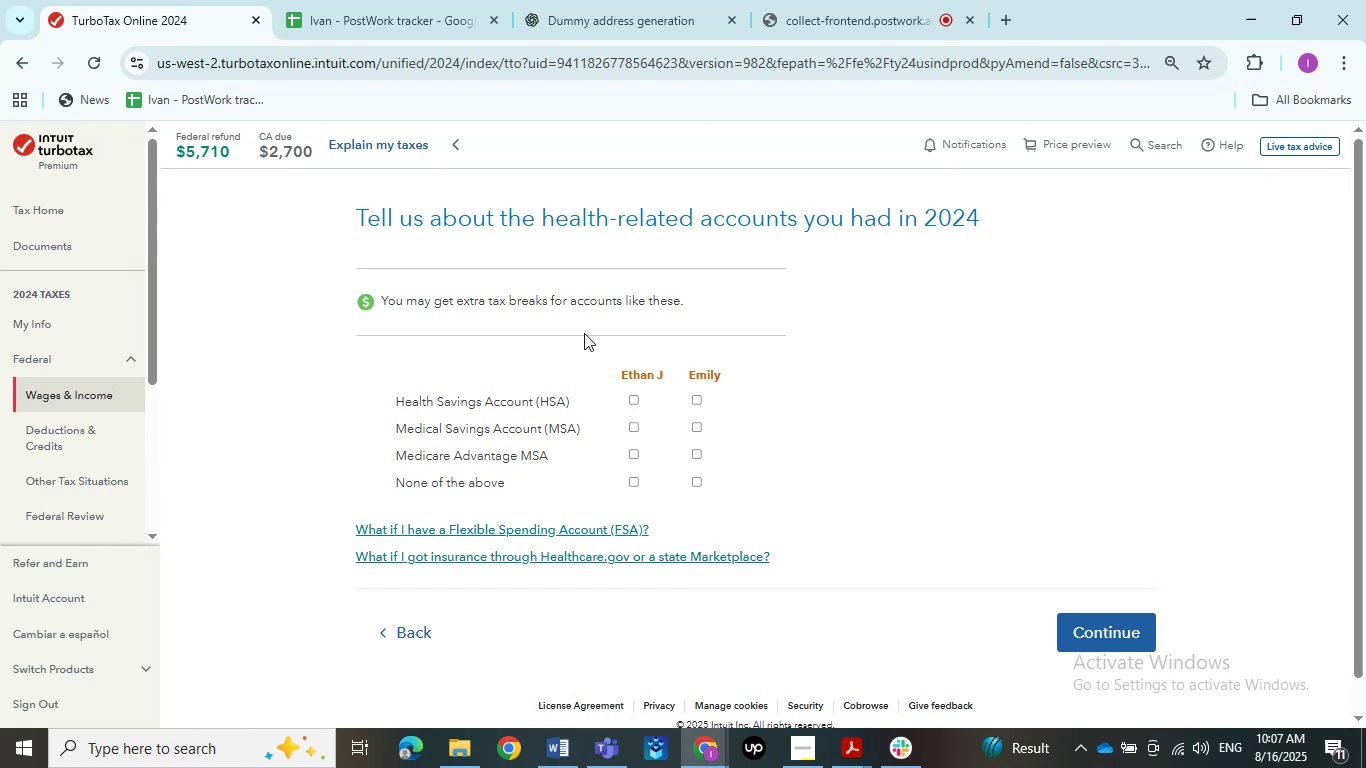 
left_click([700, 665])
 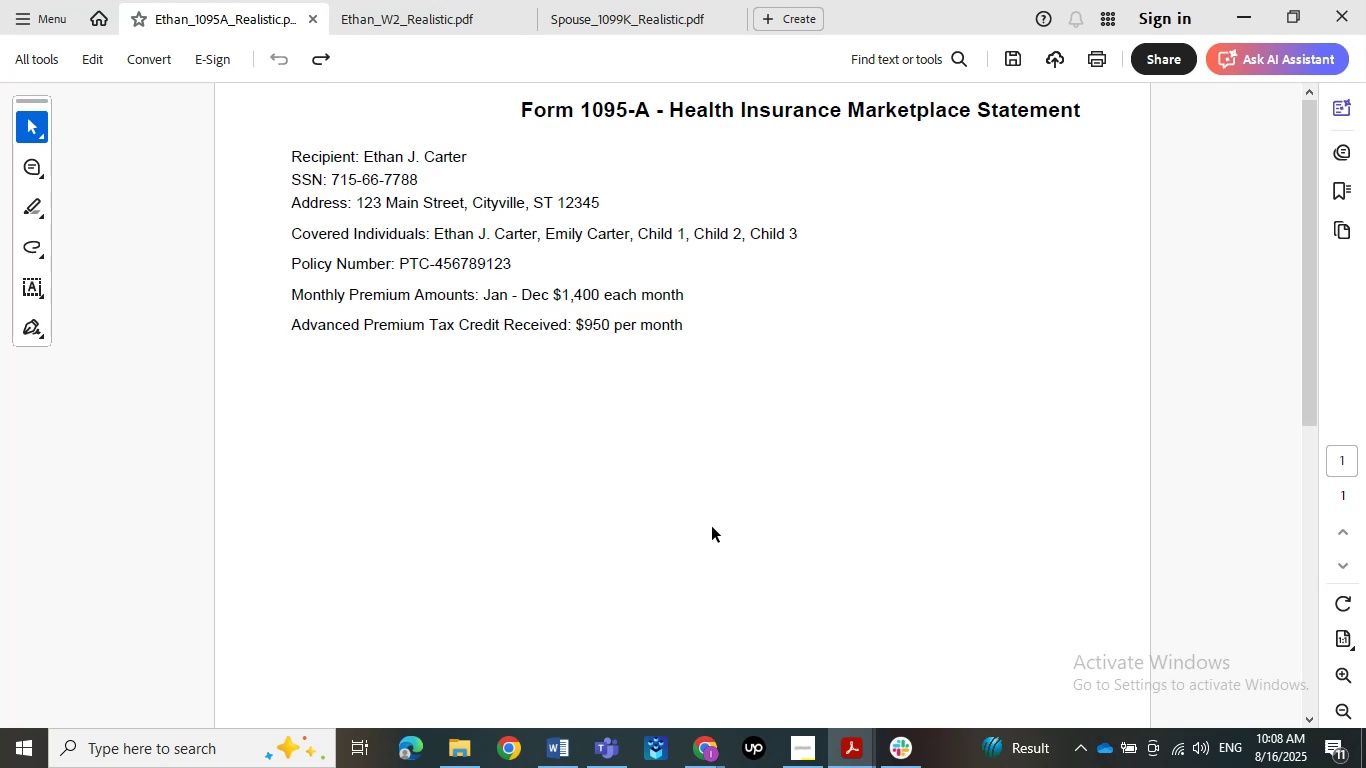 
wait(33.46)
 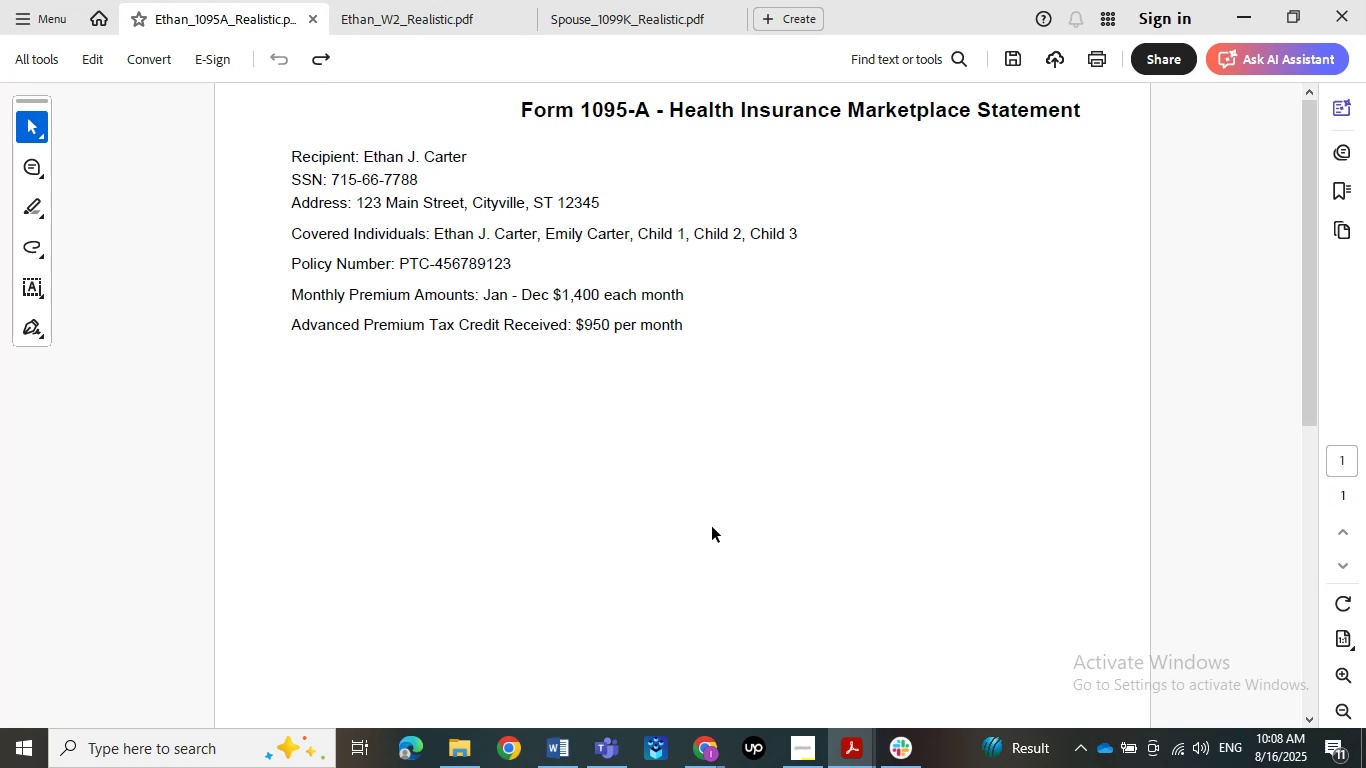 
left_click([1230, 11])
 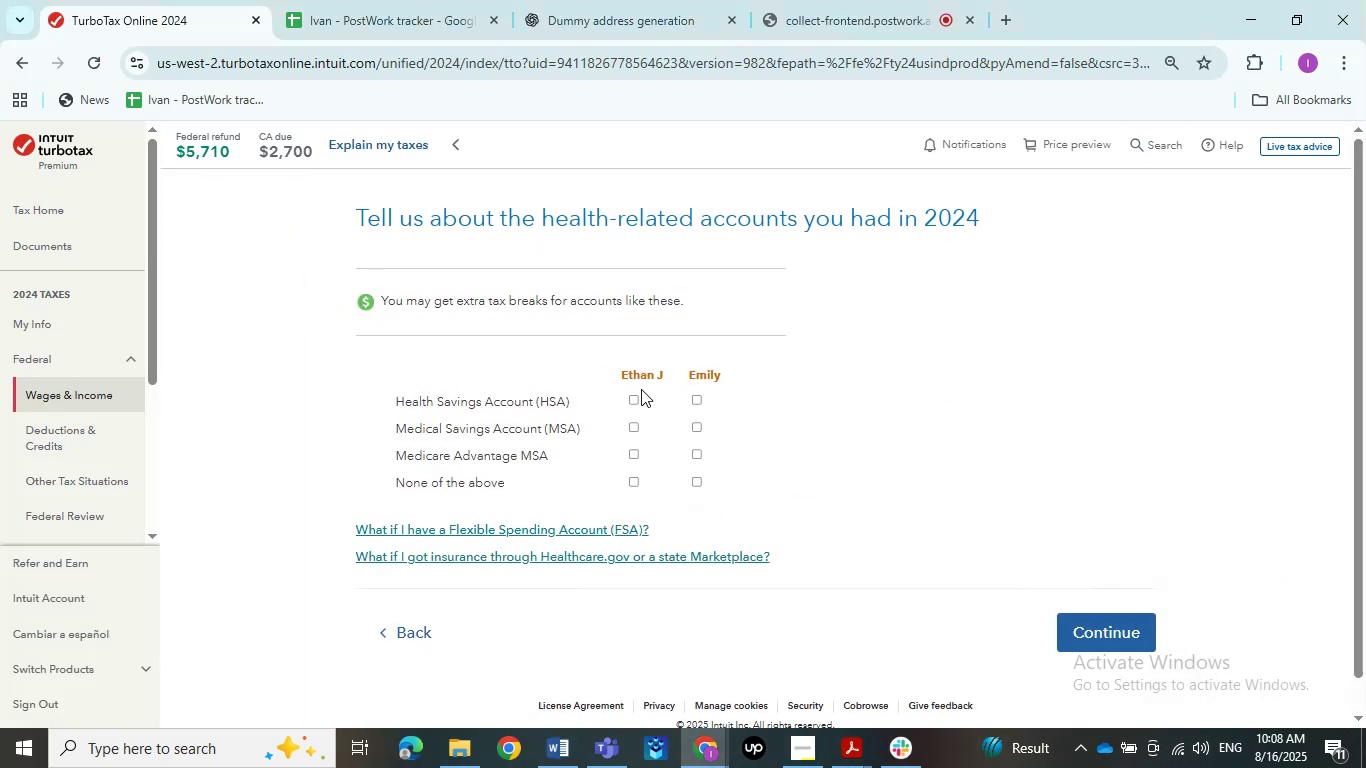 
left_click([630, 402])
 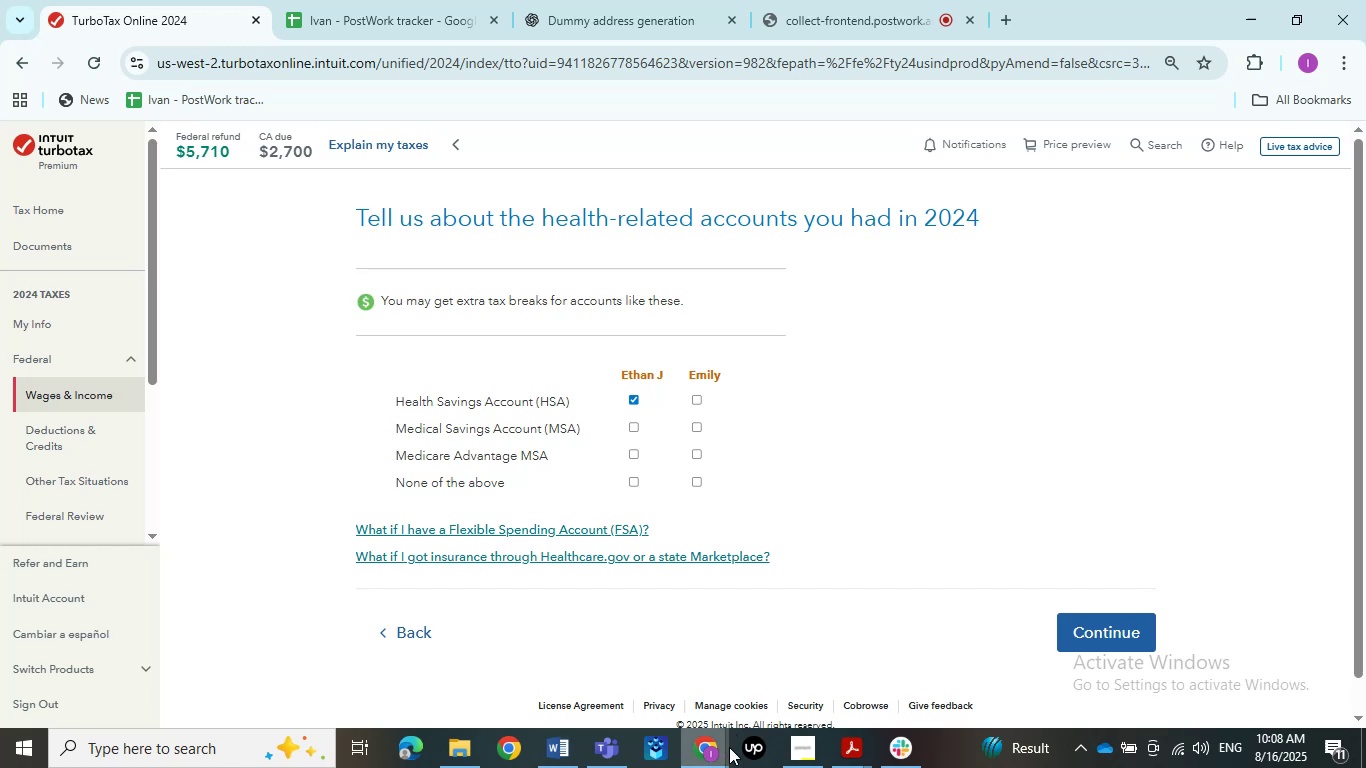 
left_click([845, 748])
 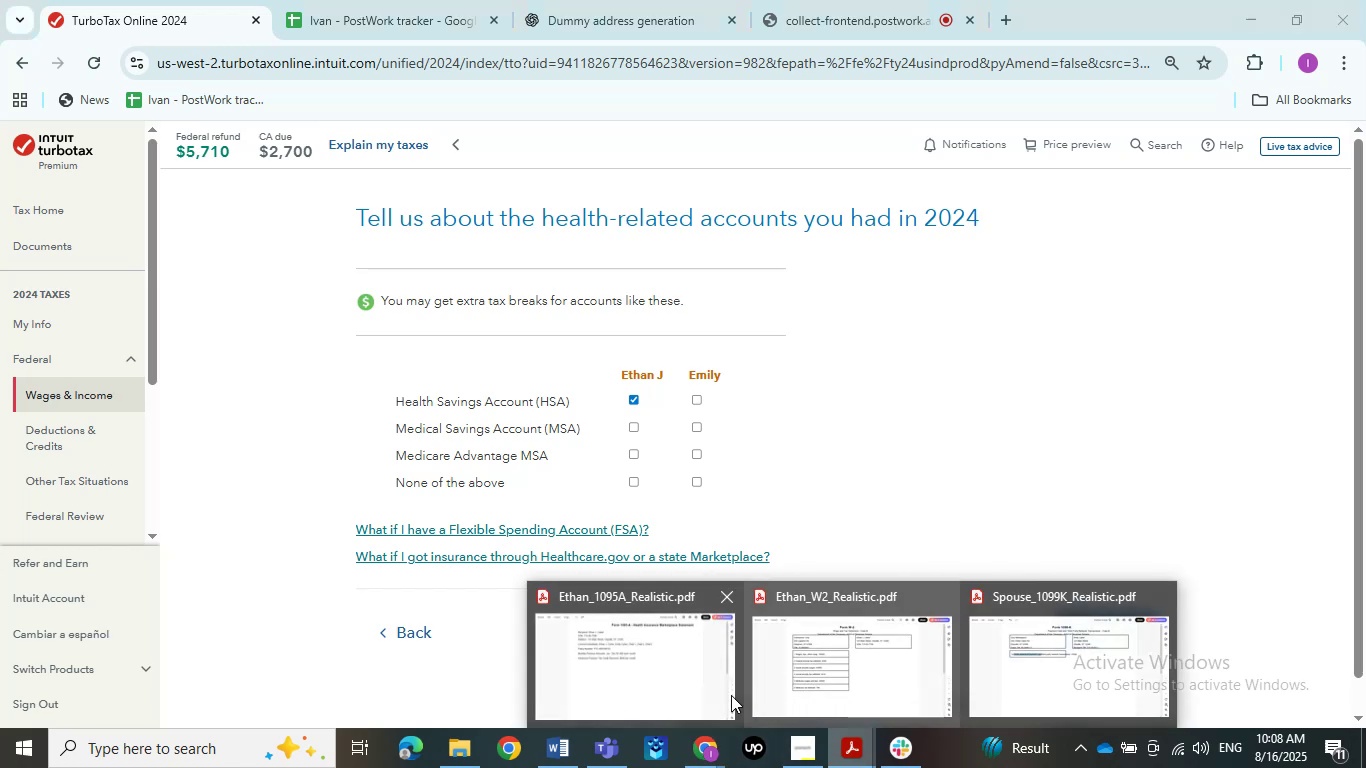 
left_click([610, 672])
 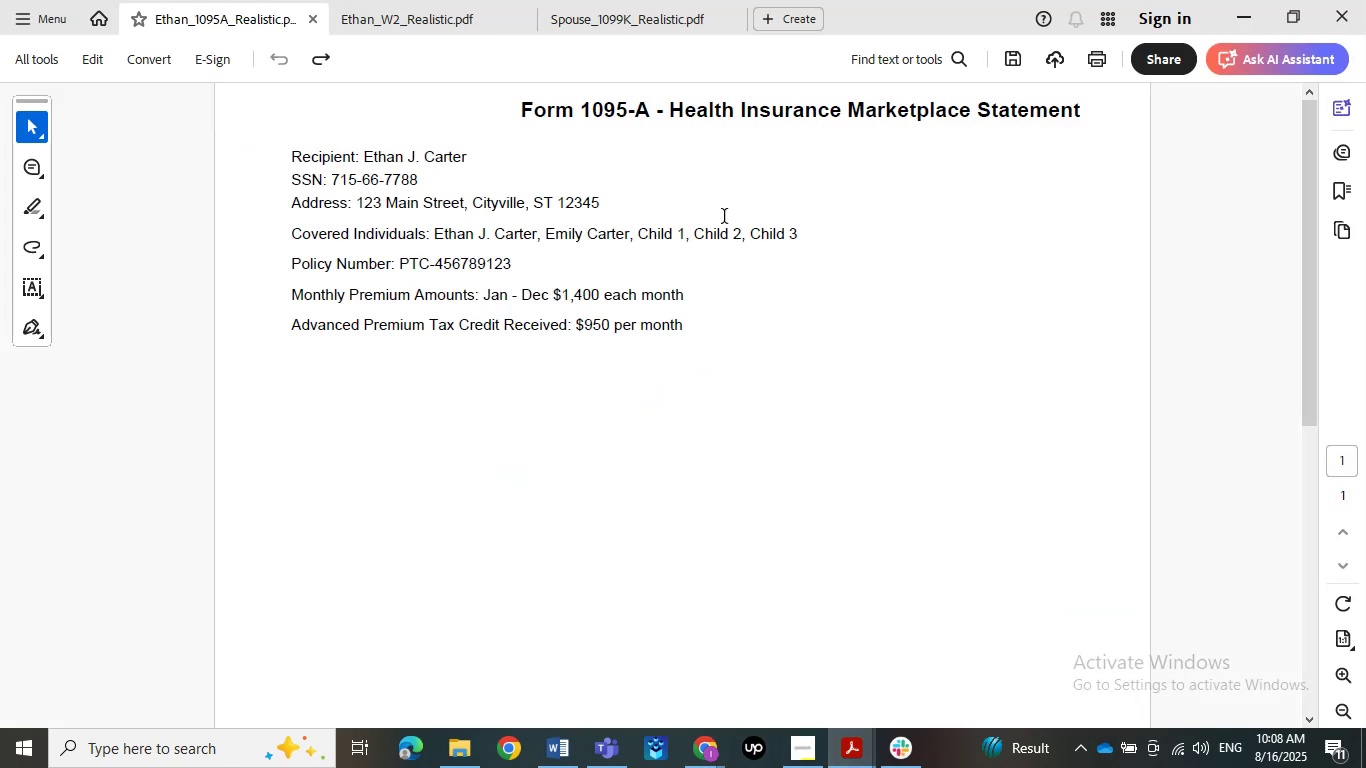 
wait(5.04)
 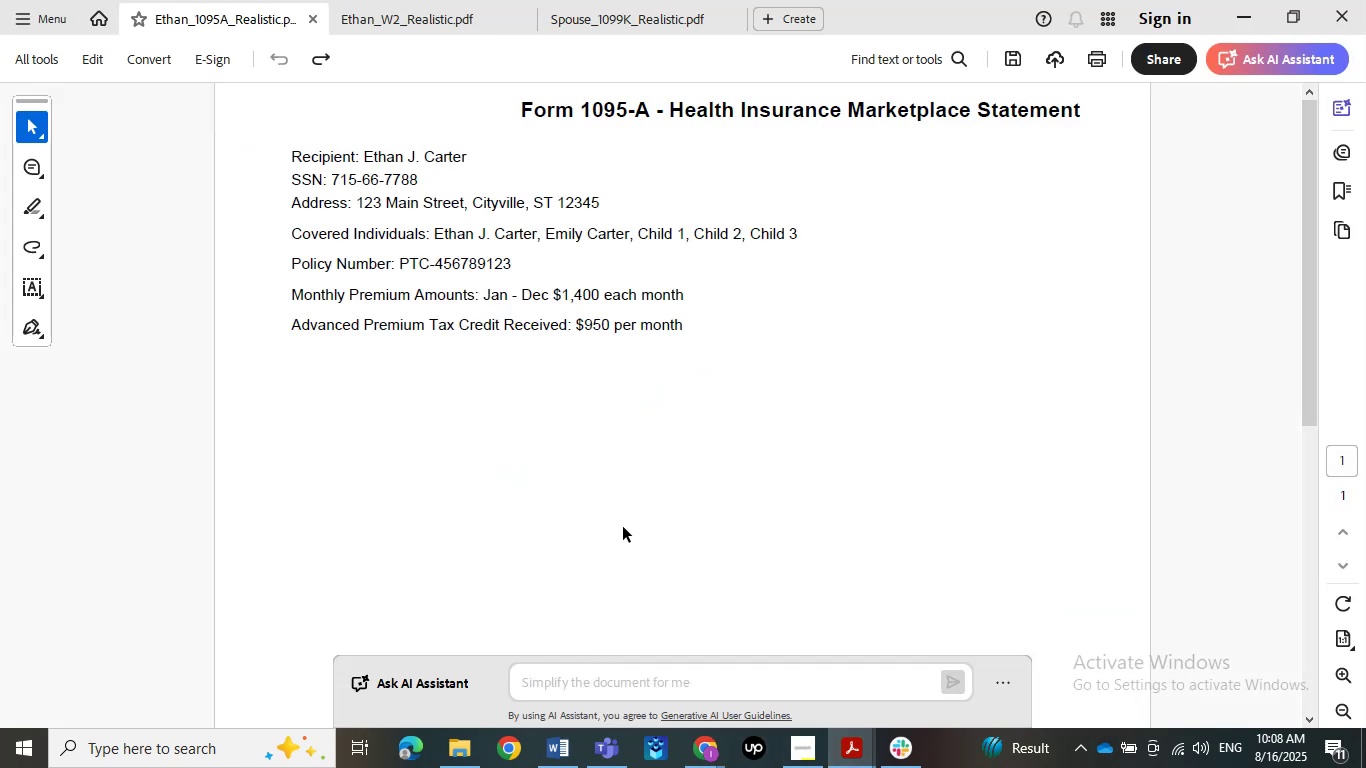 
left_click([1244, 22])
 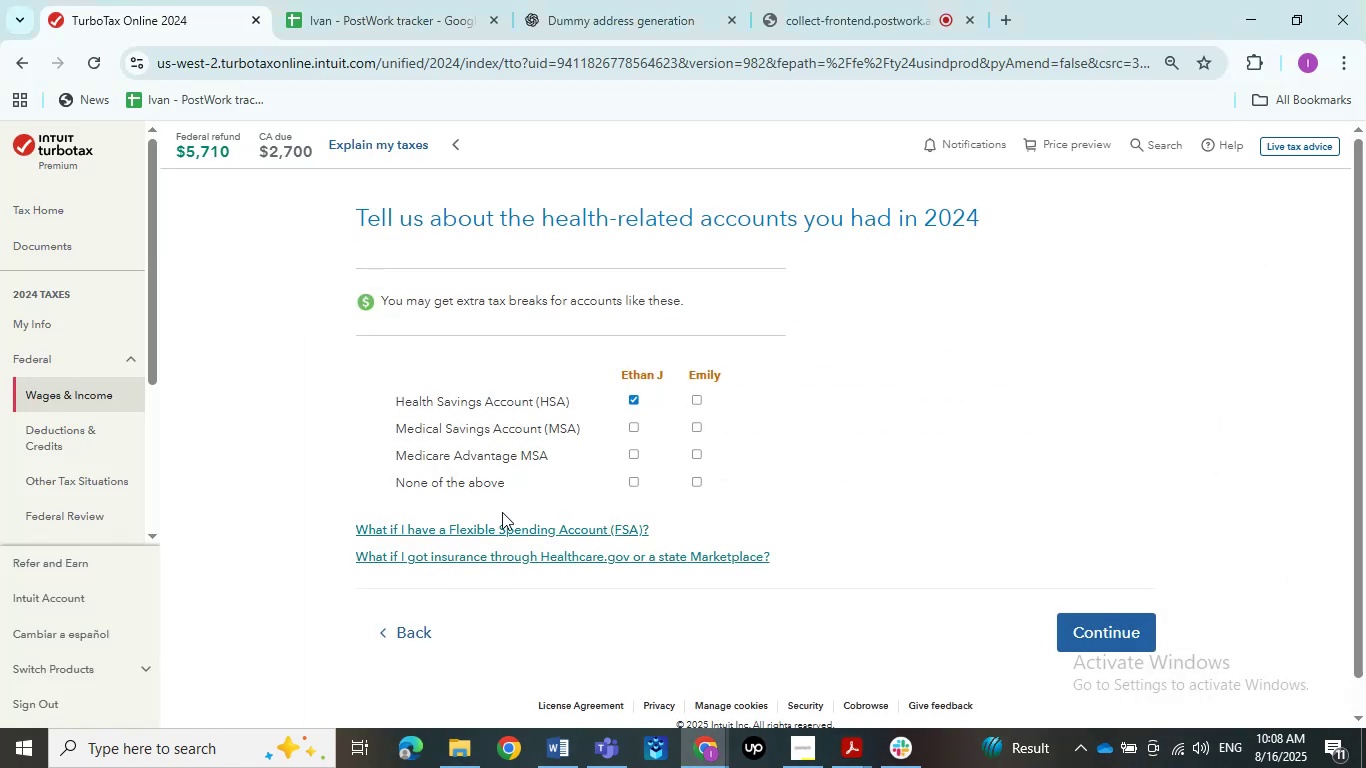 
left_click([860, 748])
 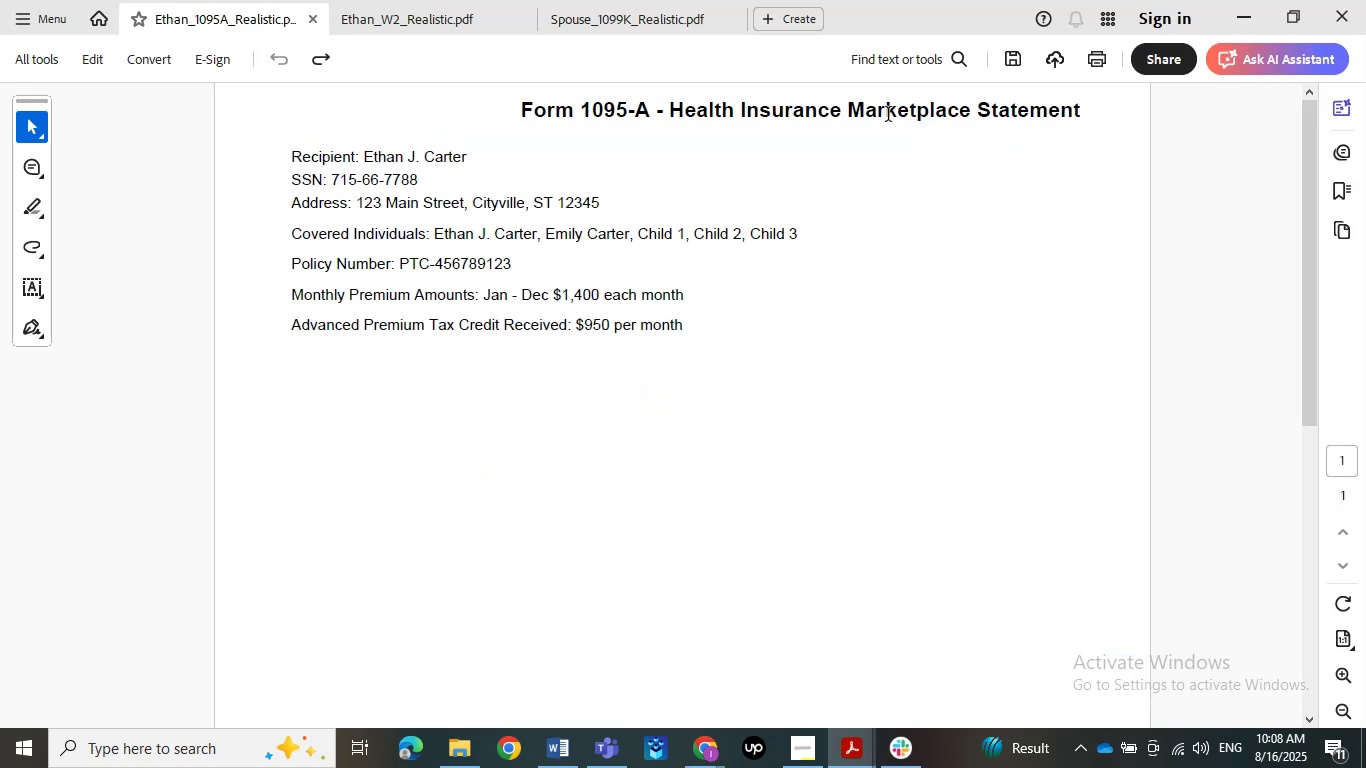 
wait(6.8)
 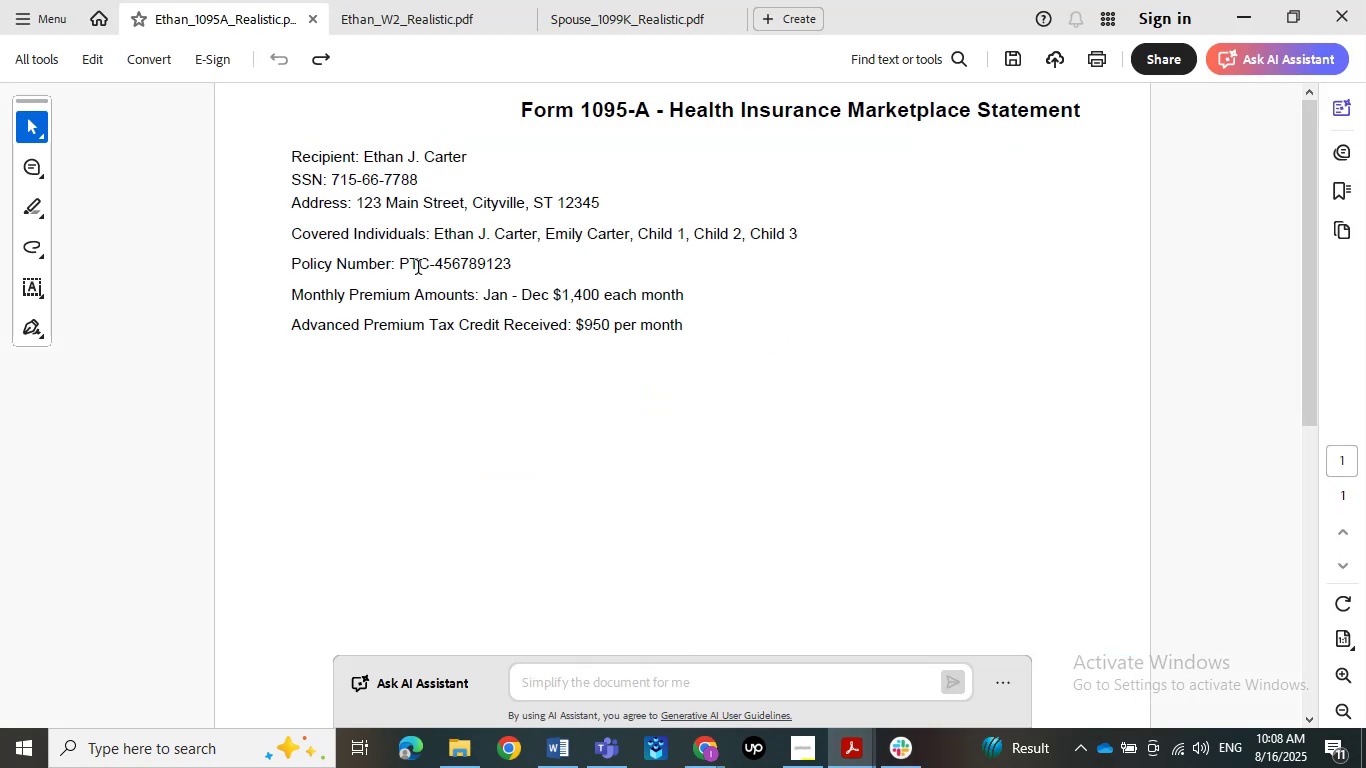 
key(PrintScreen)
 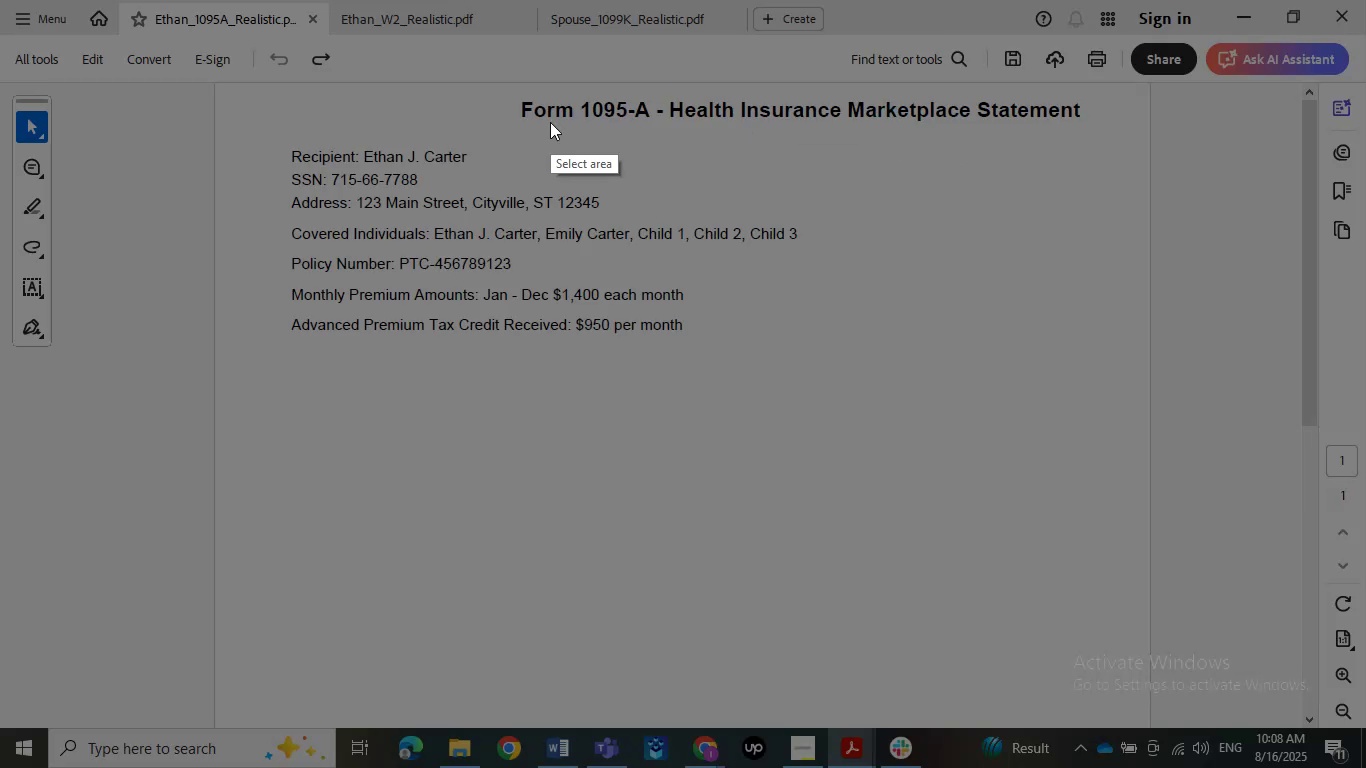 
left_click_drag(start_coordinate=[248, 82], to_coordinate=[1132, 440])
 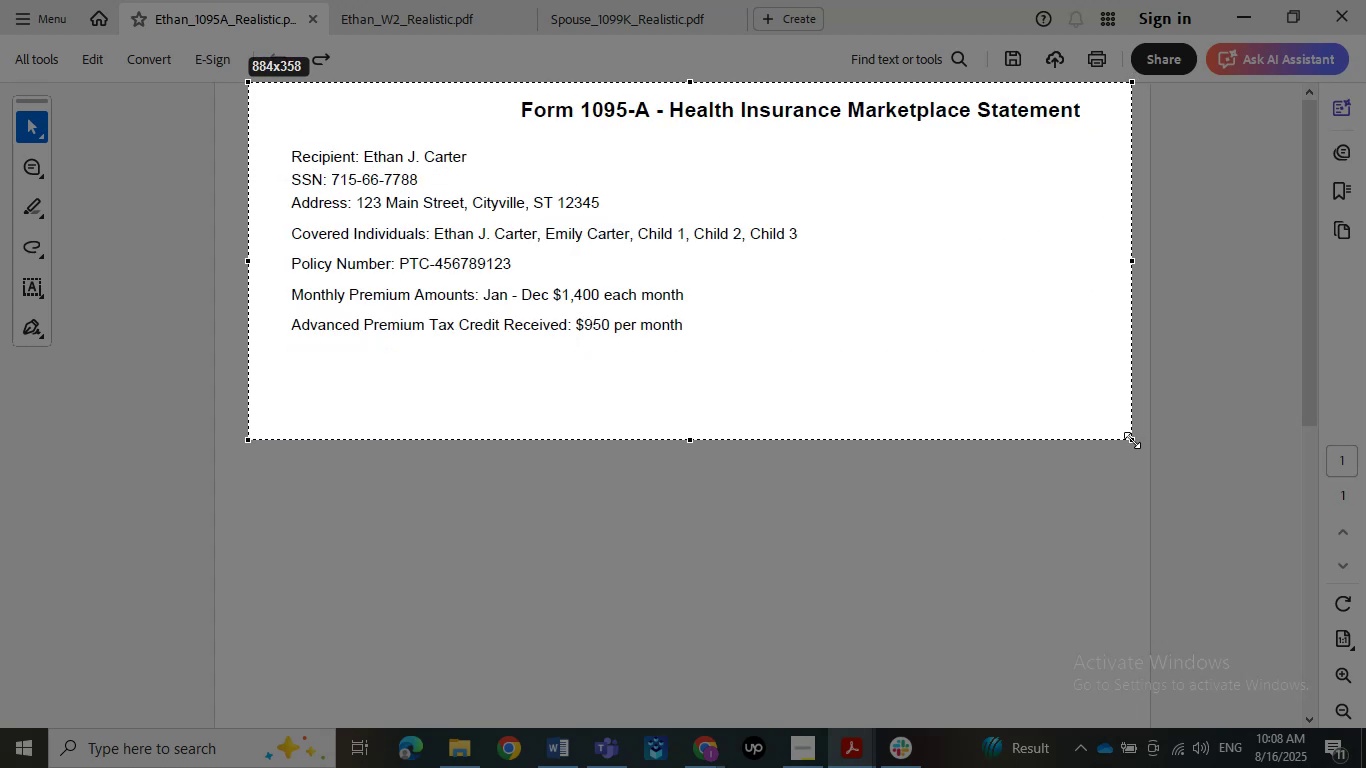 
key(Control+C)
 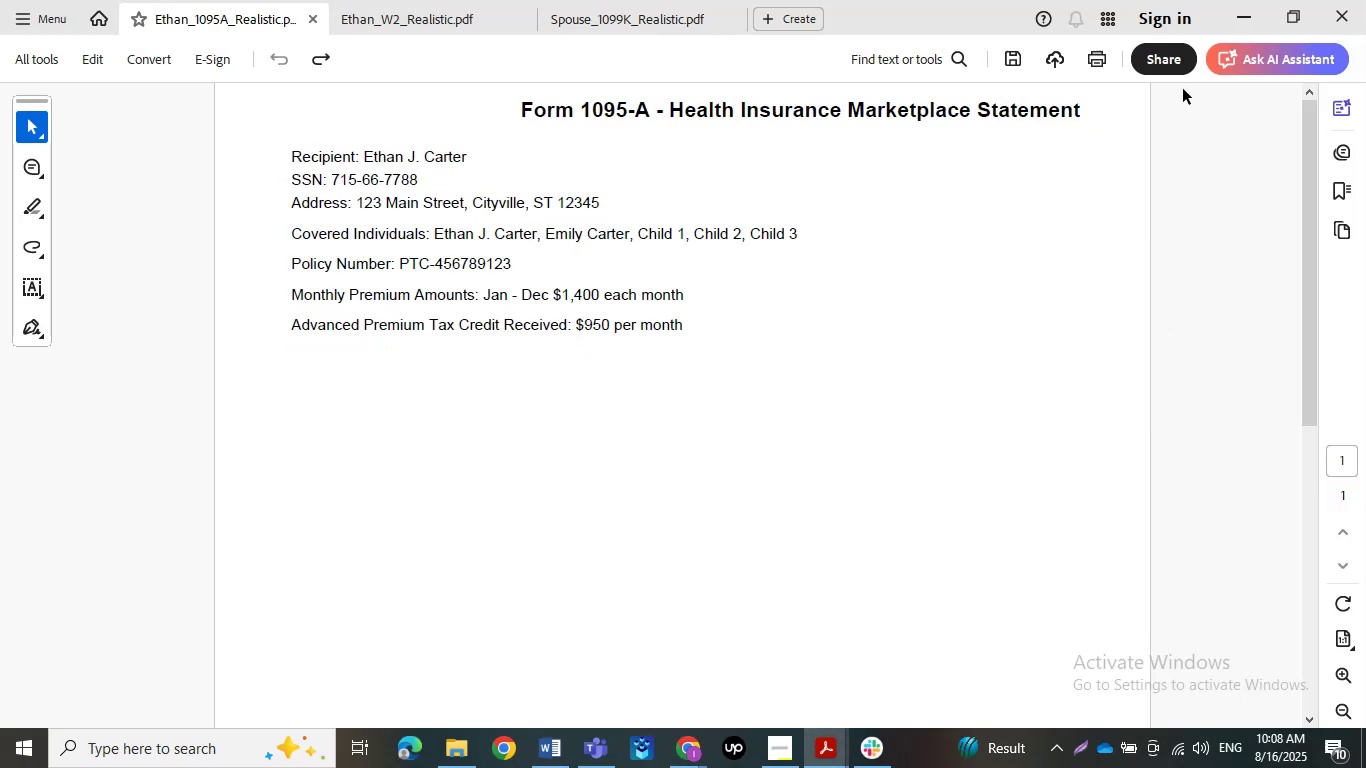 
left_click([1254, 4])
 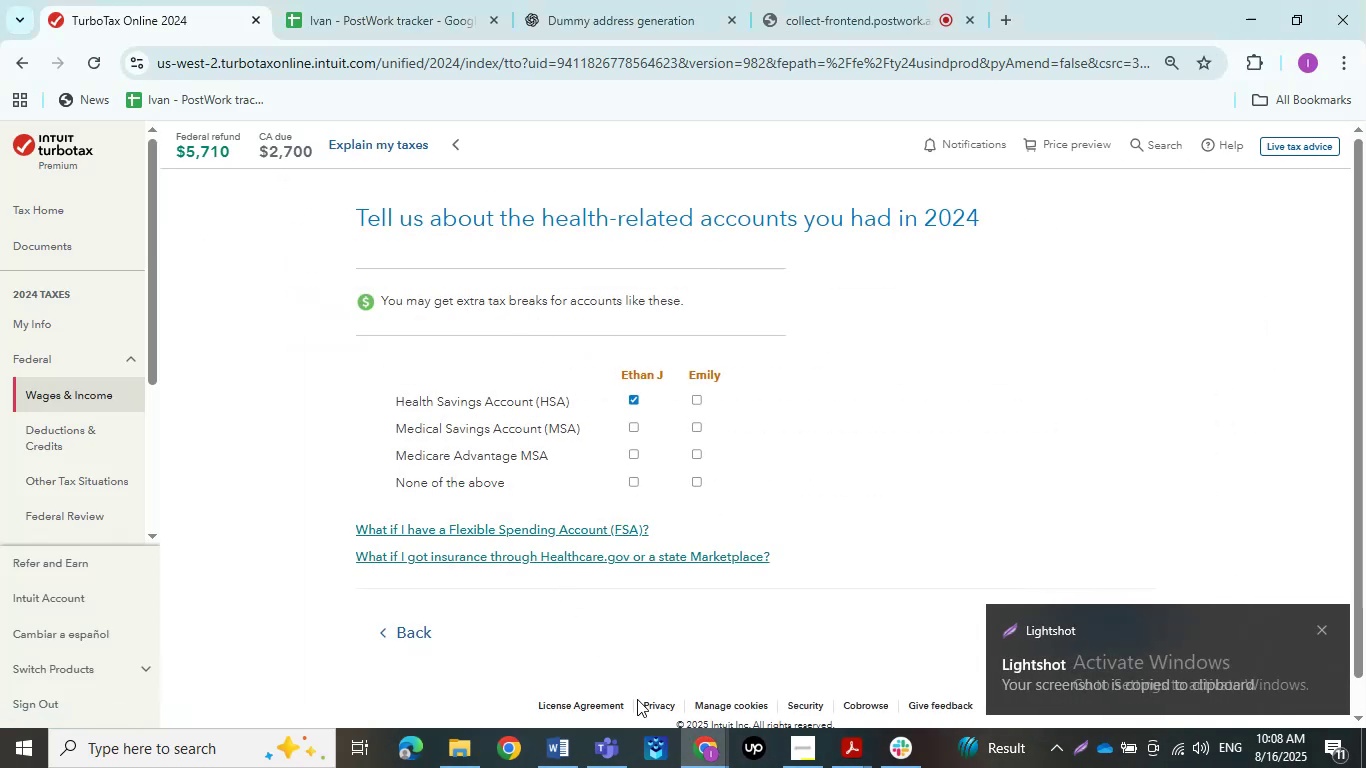 
wait(5.76)
 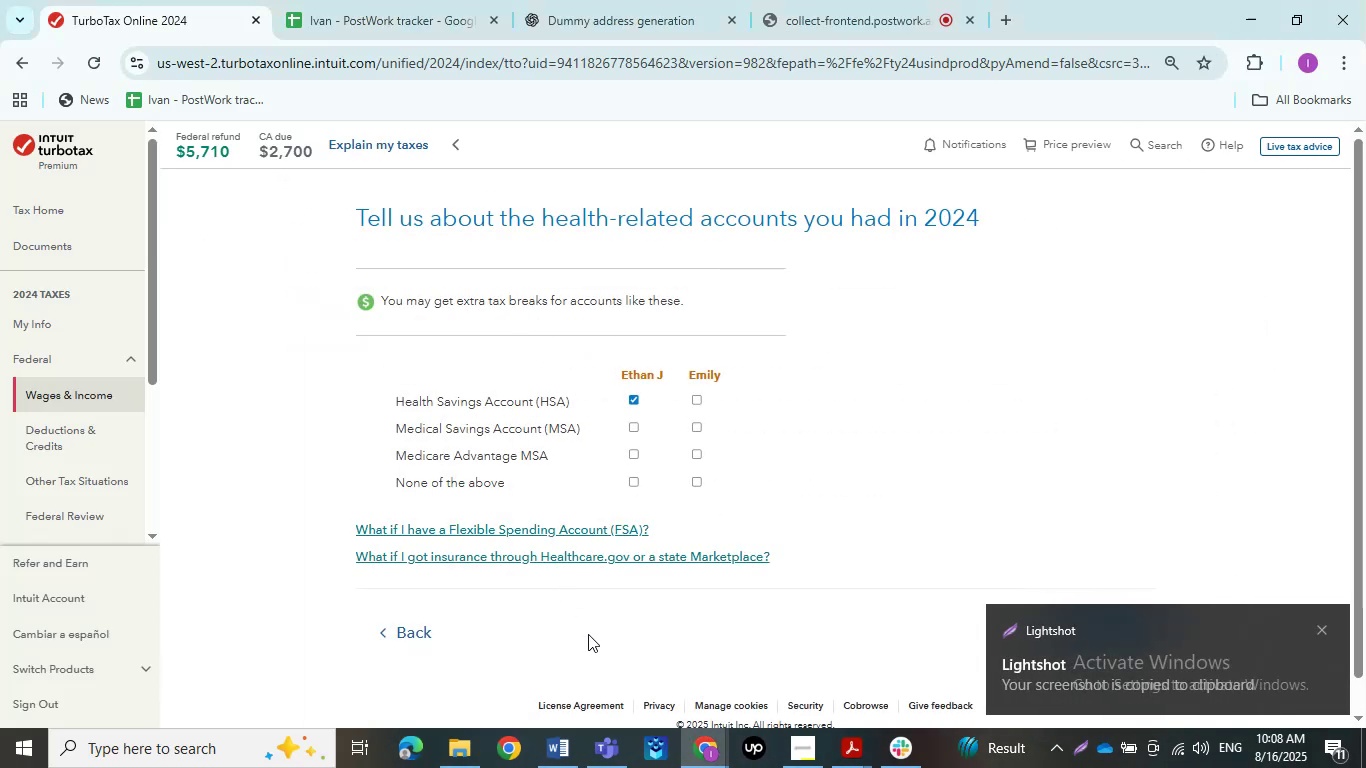 
left_click([612, 750])
 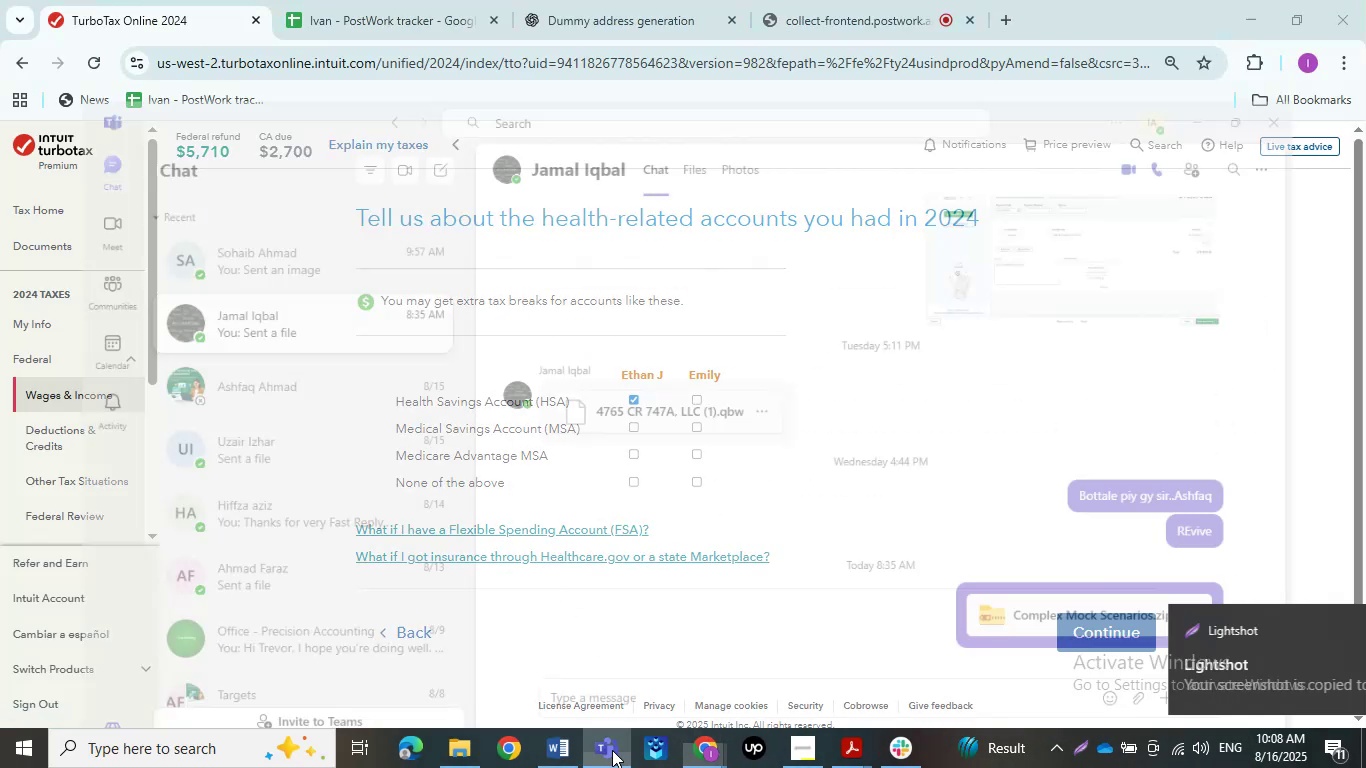 
left_click([612, 746])
 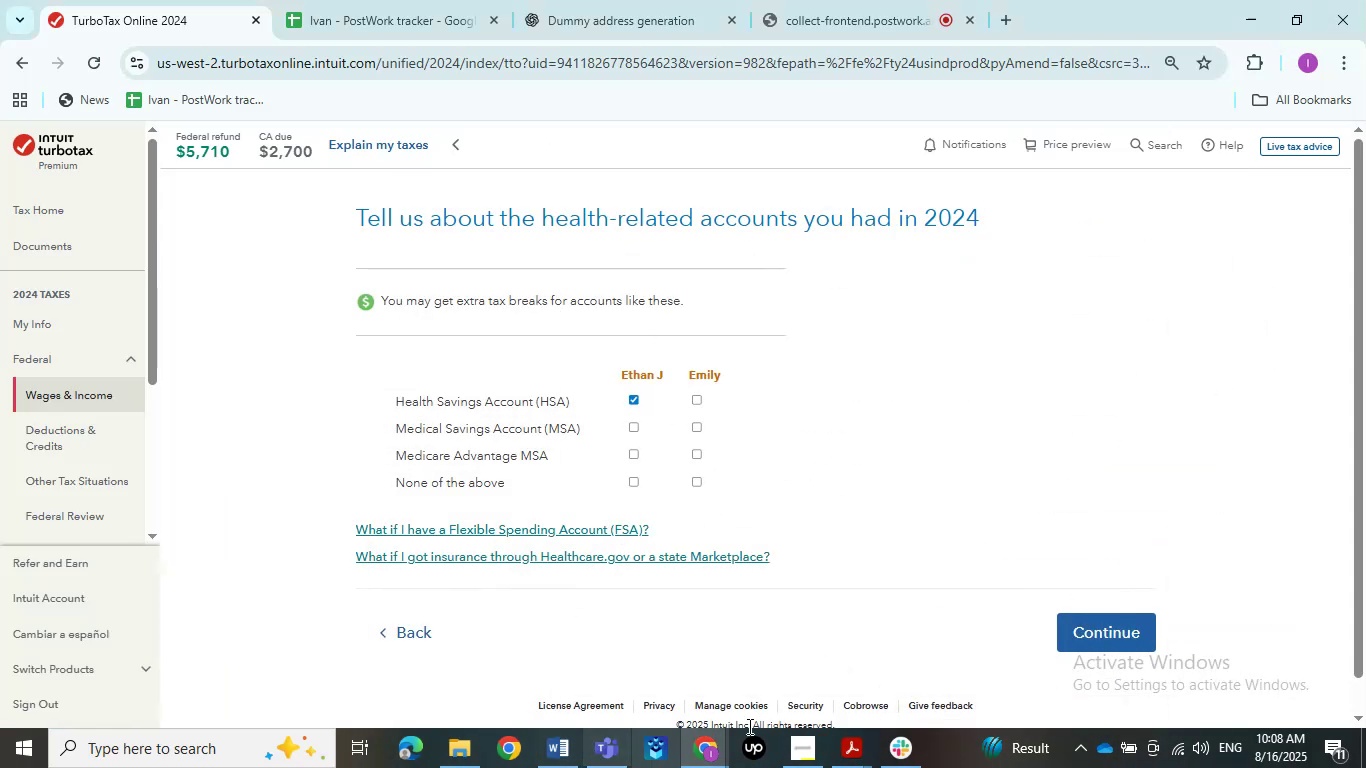 
left_click([696, 748])
 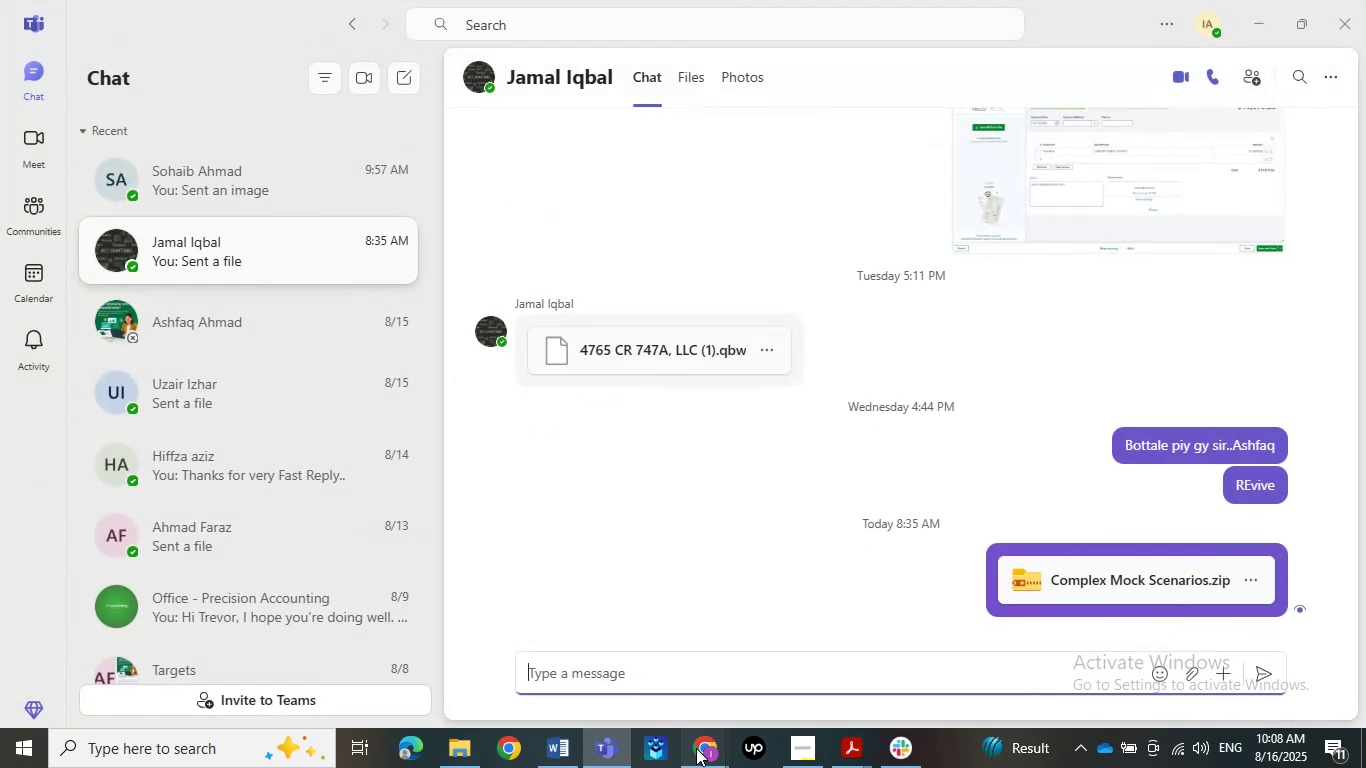 
left_click([714, 672])
 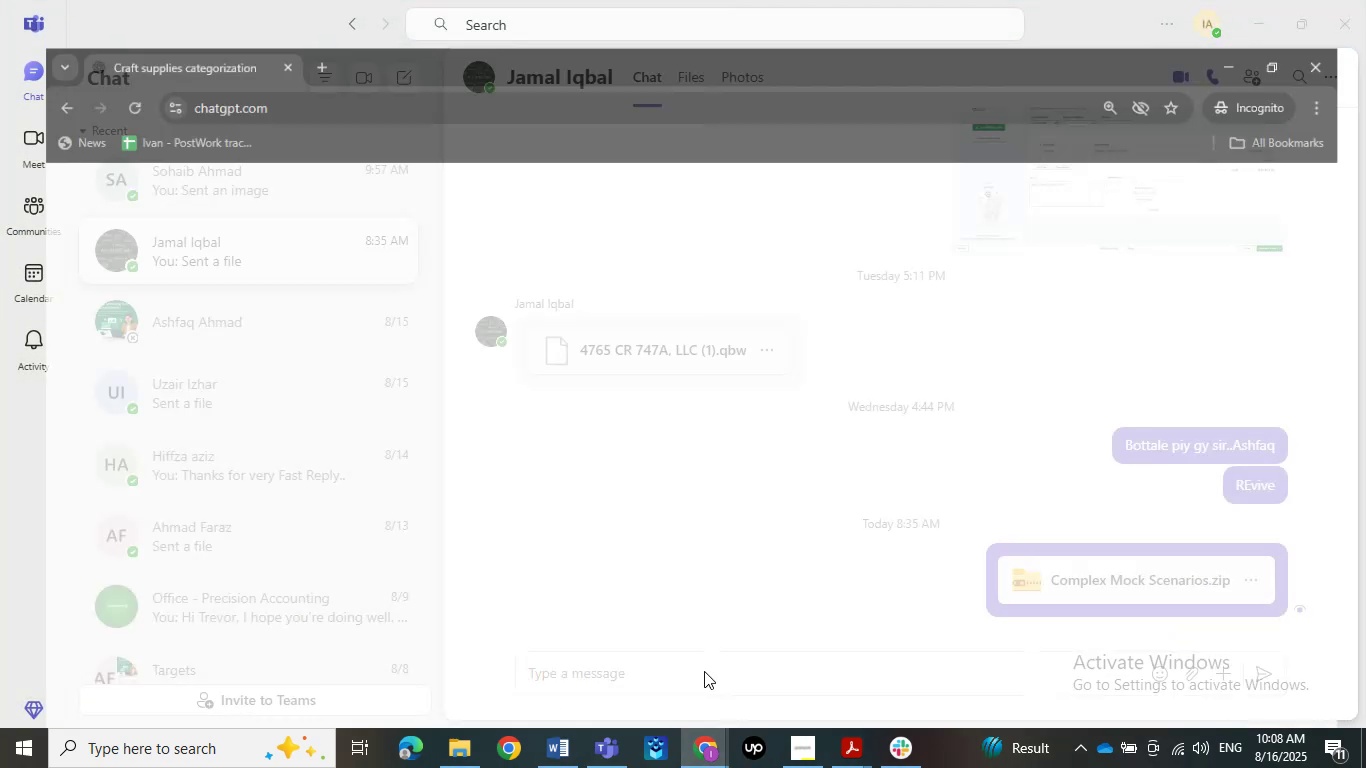 
key(Control+V)
 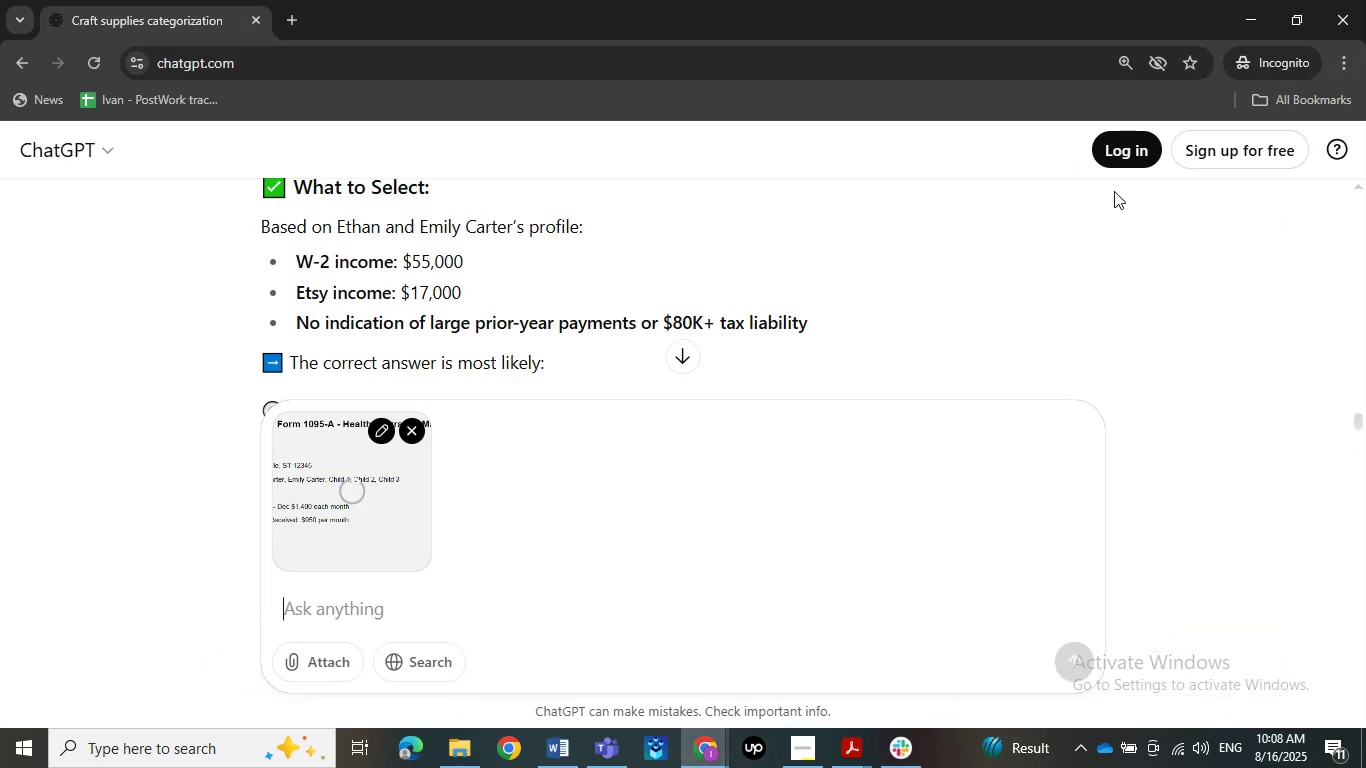 
left_click([1241, 6])
 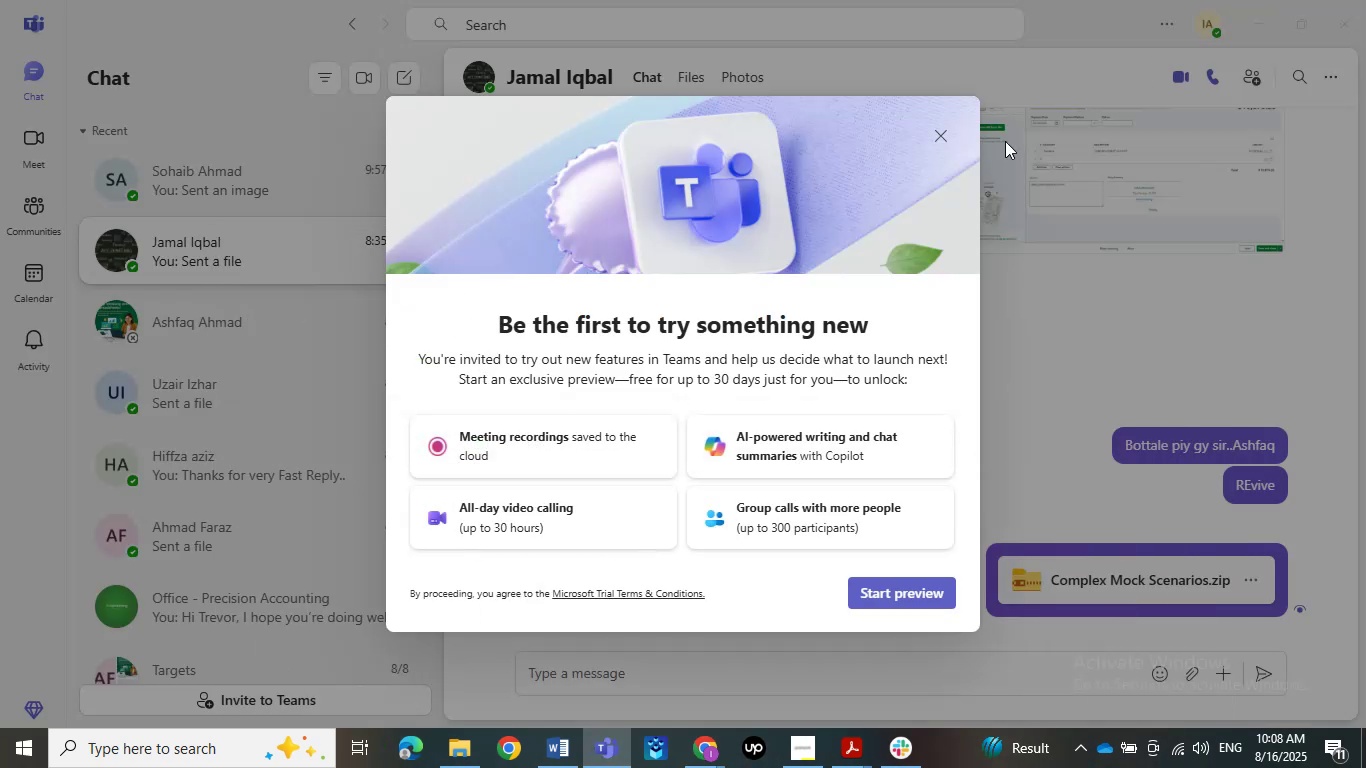 
left_click([944, 133])
 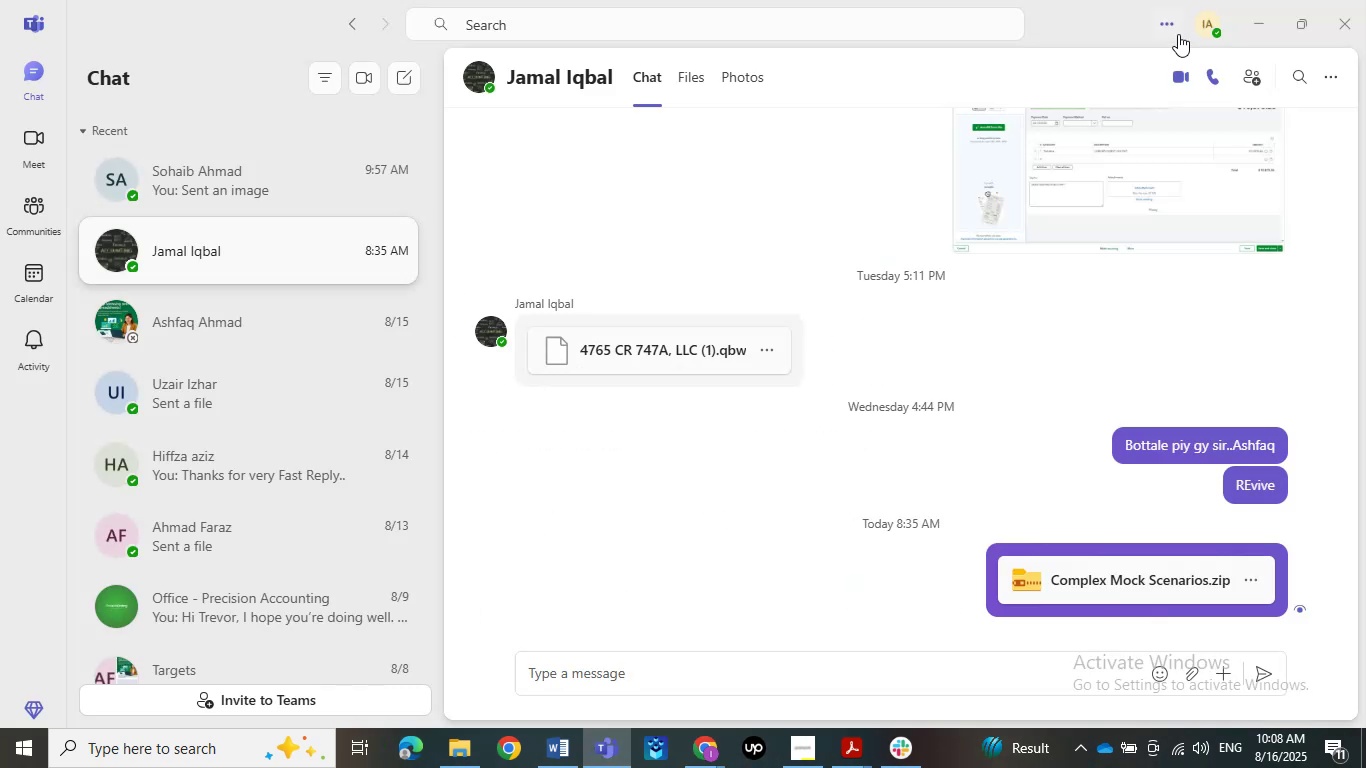 
left_click([1248, 27])
 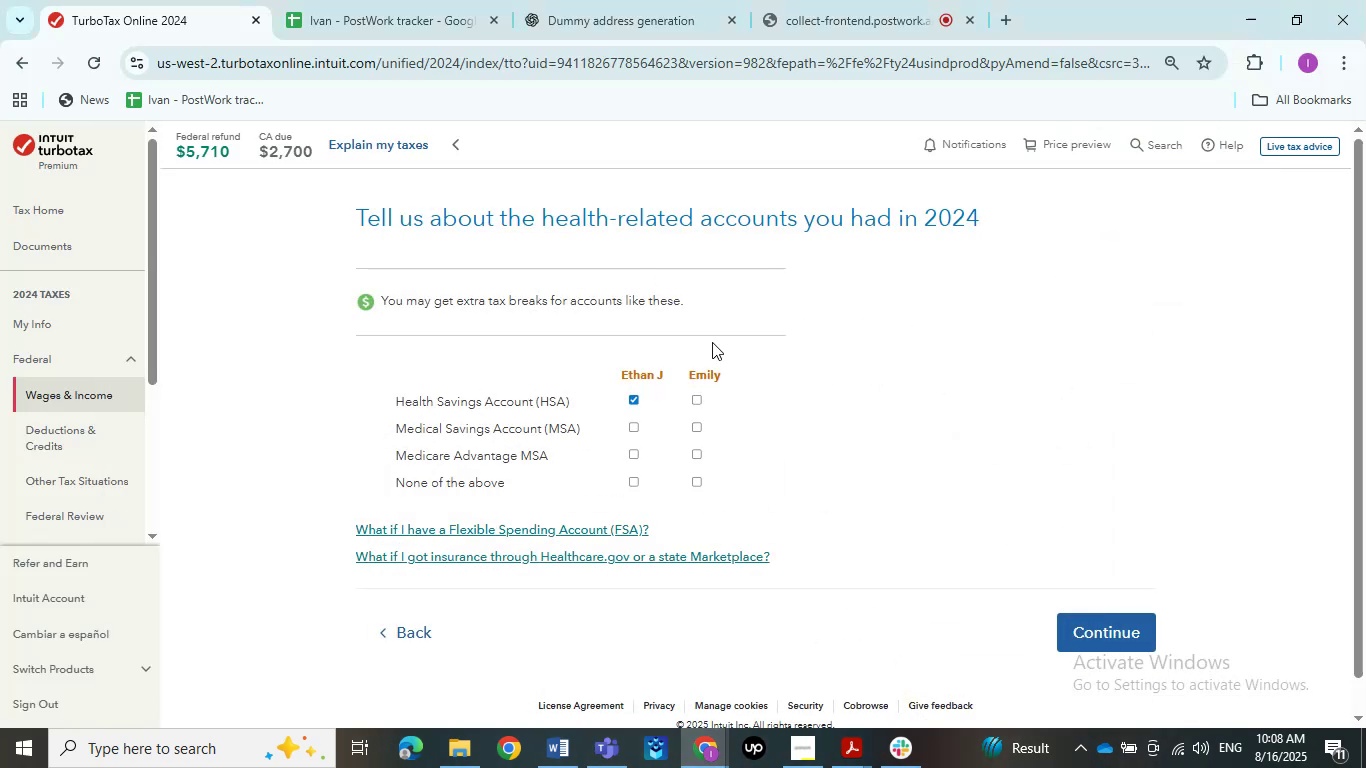 
left_click([631, 397])
 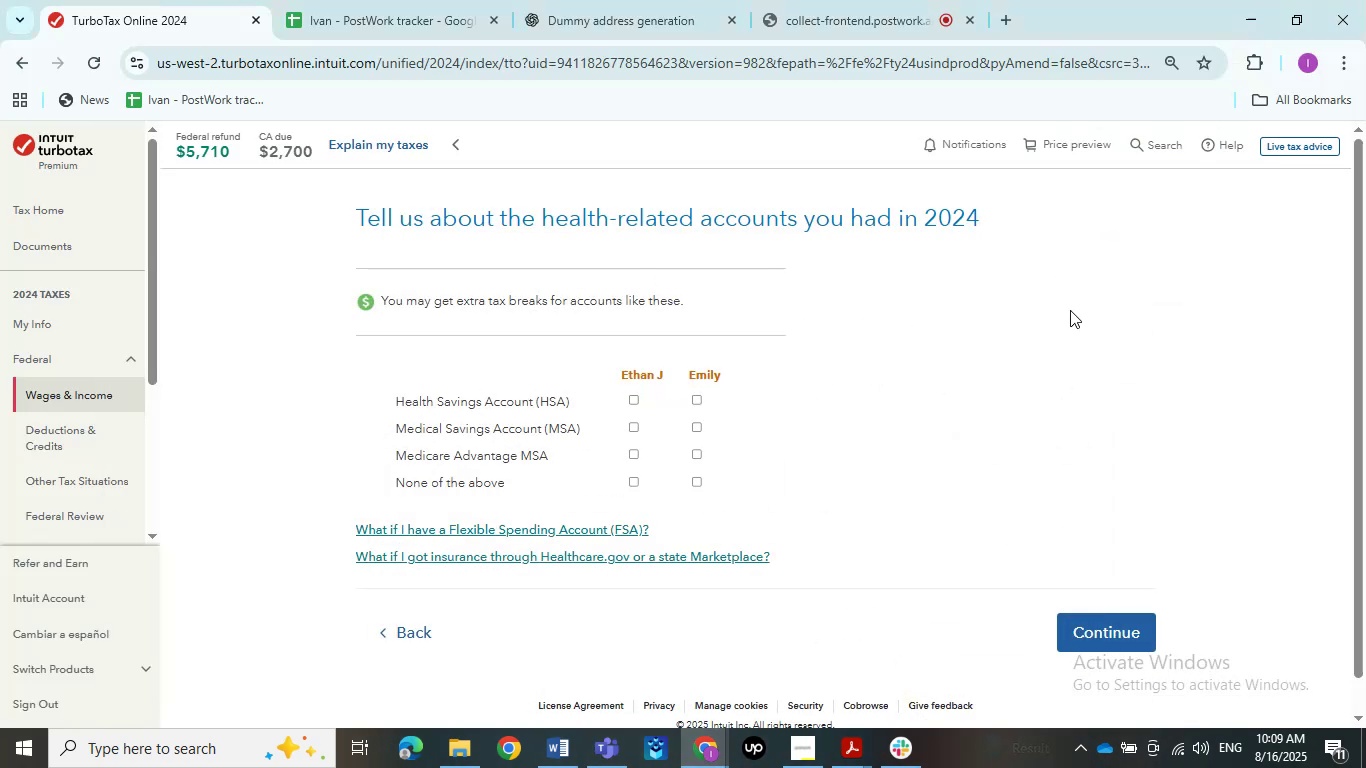 
key(PrintScreen)
 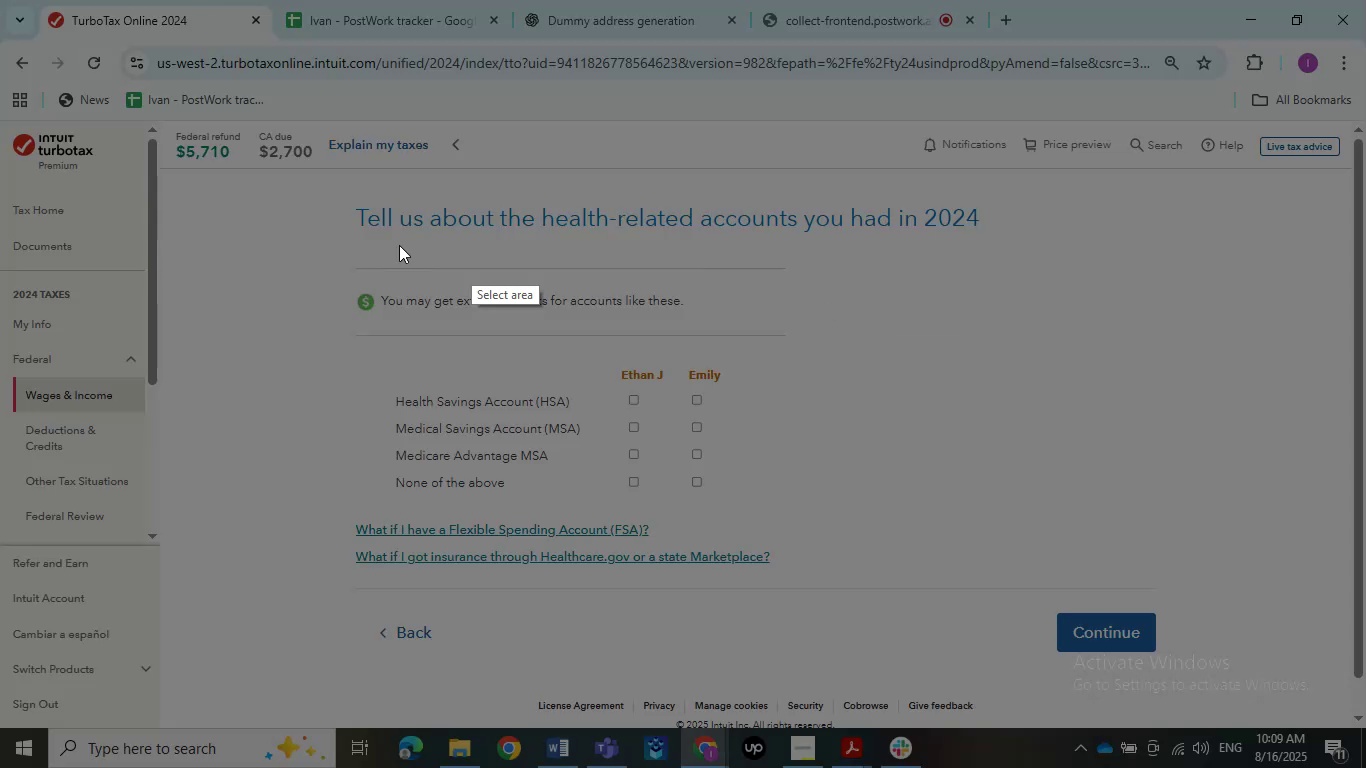 
left_click_drag(start_coordinate=[246, 183], to_coordinate=[1179, 689])
 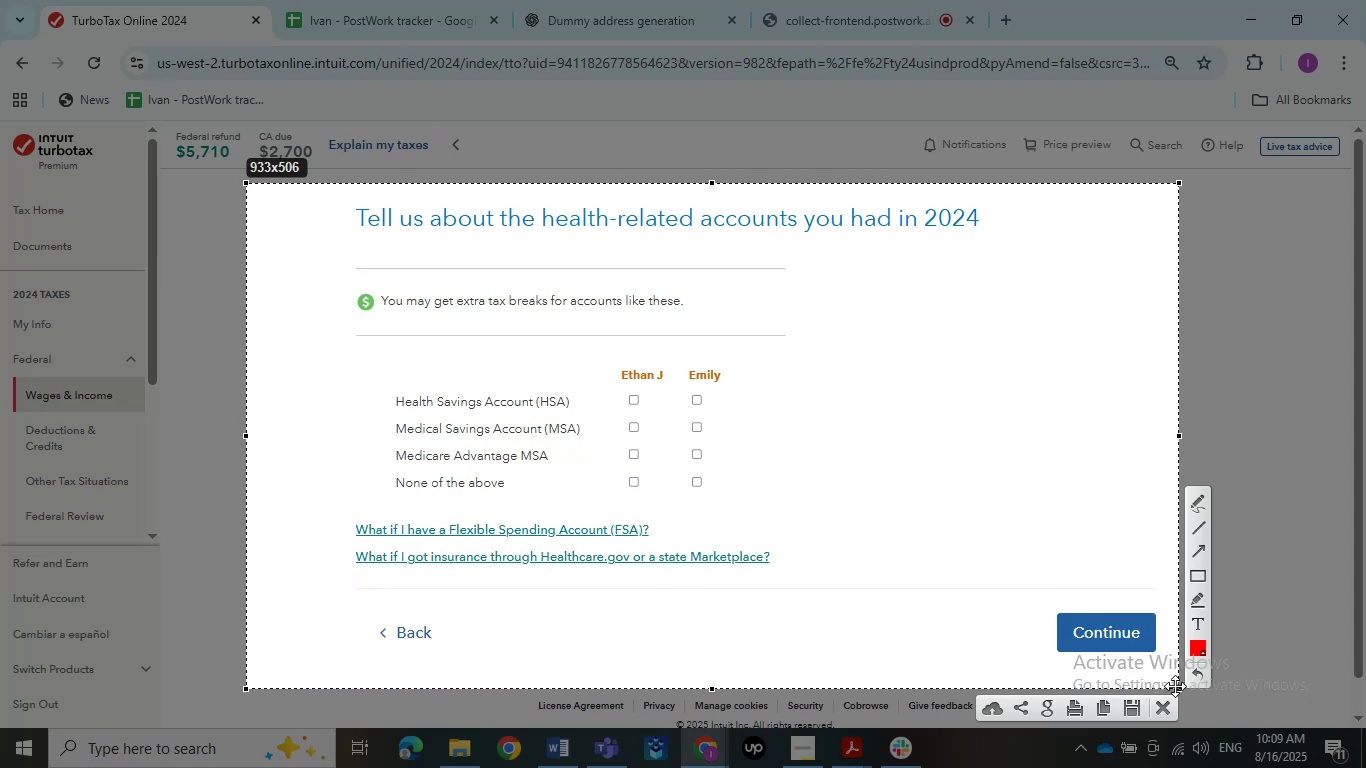 
key(Control+C)
 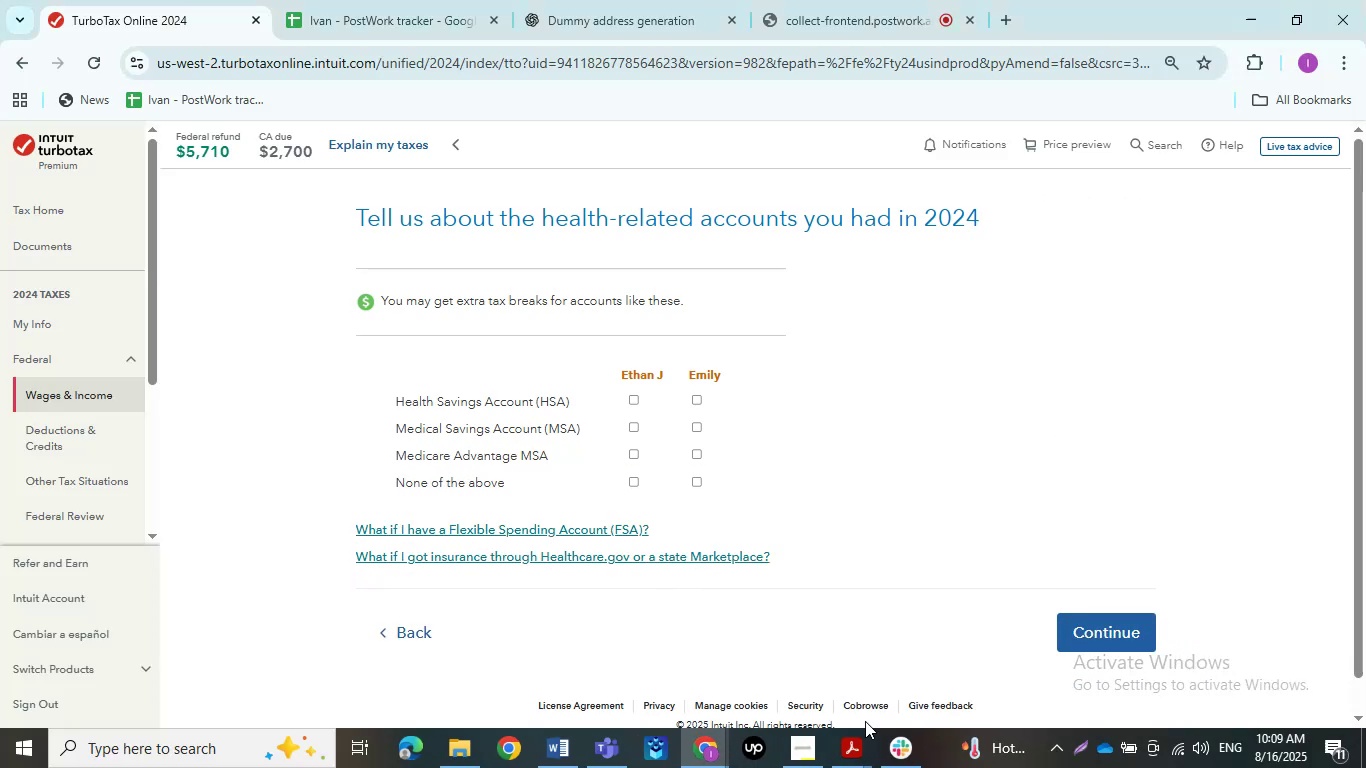 
left_click([699, 760])
 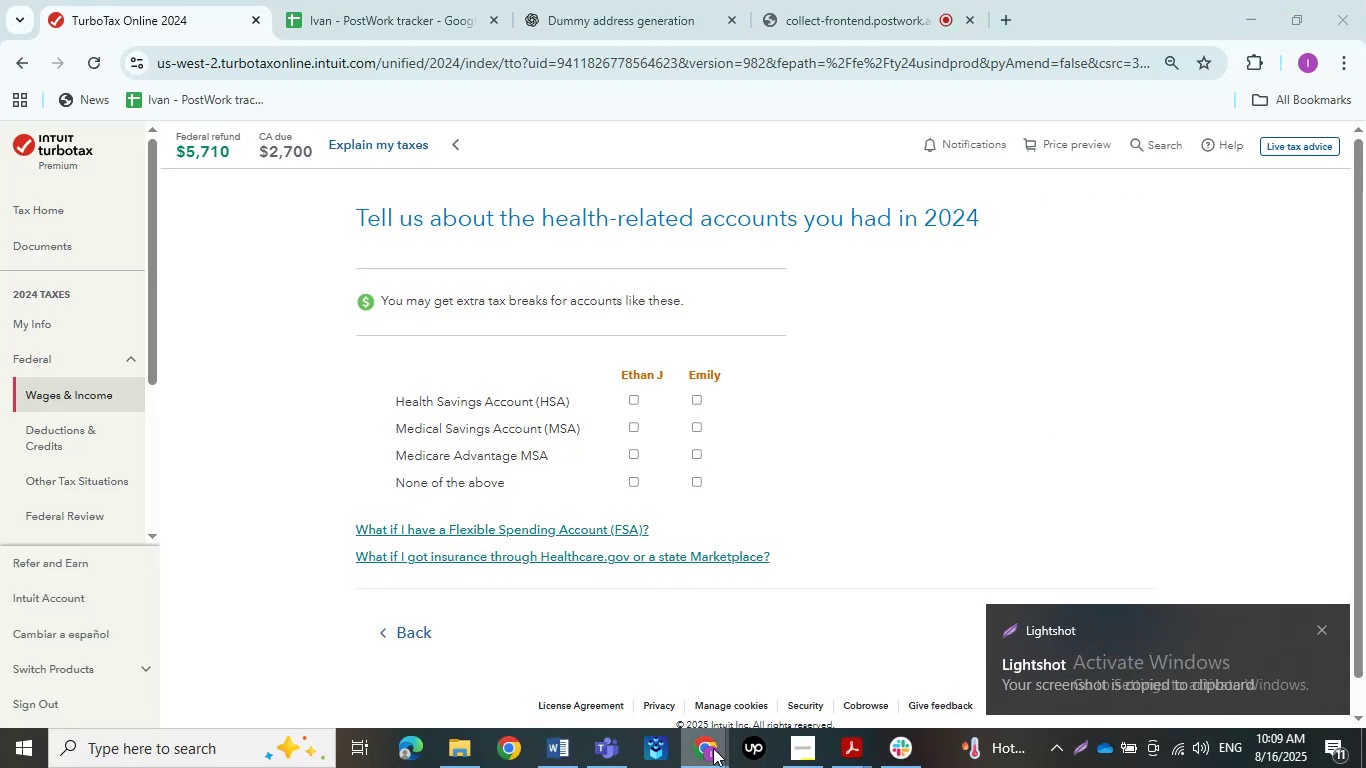 
left_click([777, 685])
 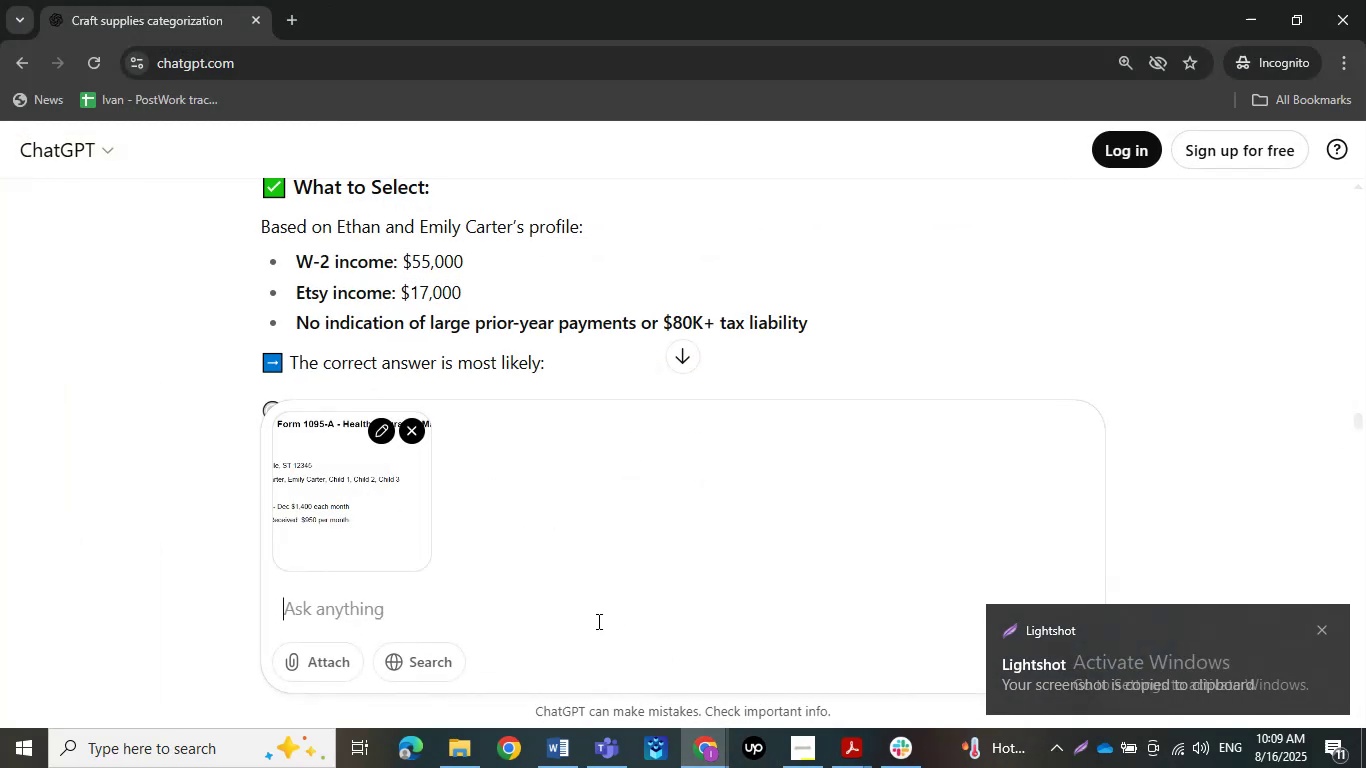 
key(Control+ControlLeft)
 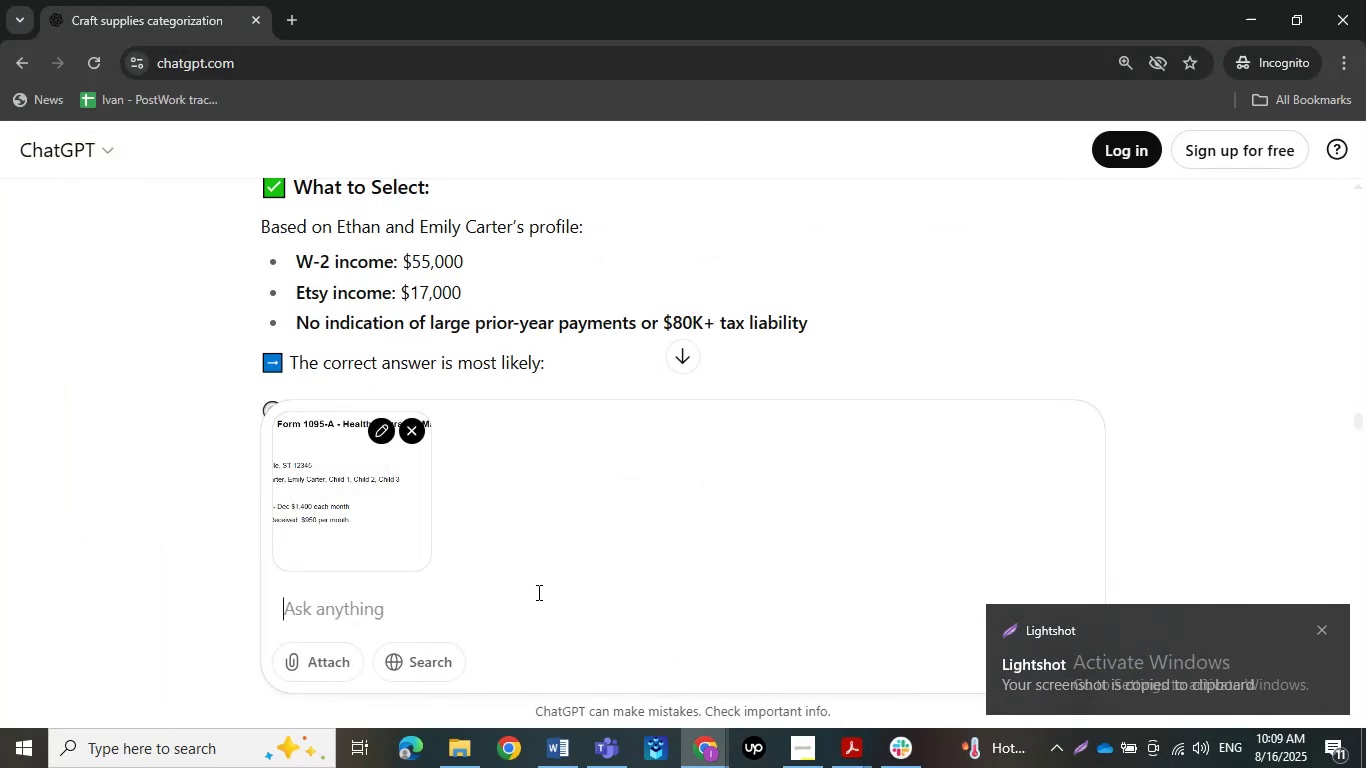 
key(Control+V)
 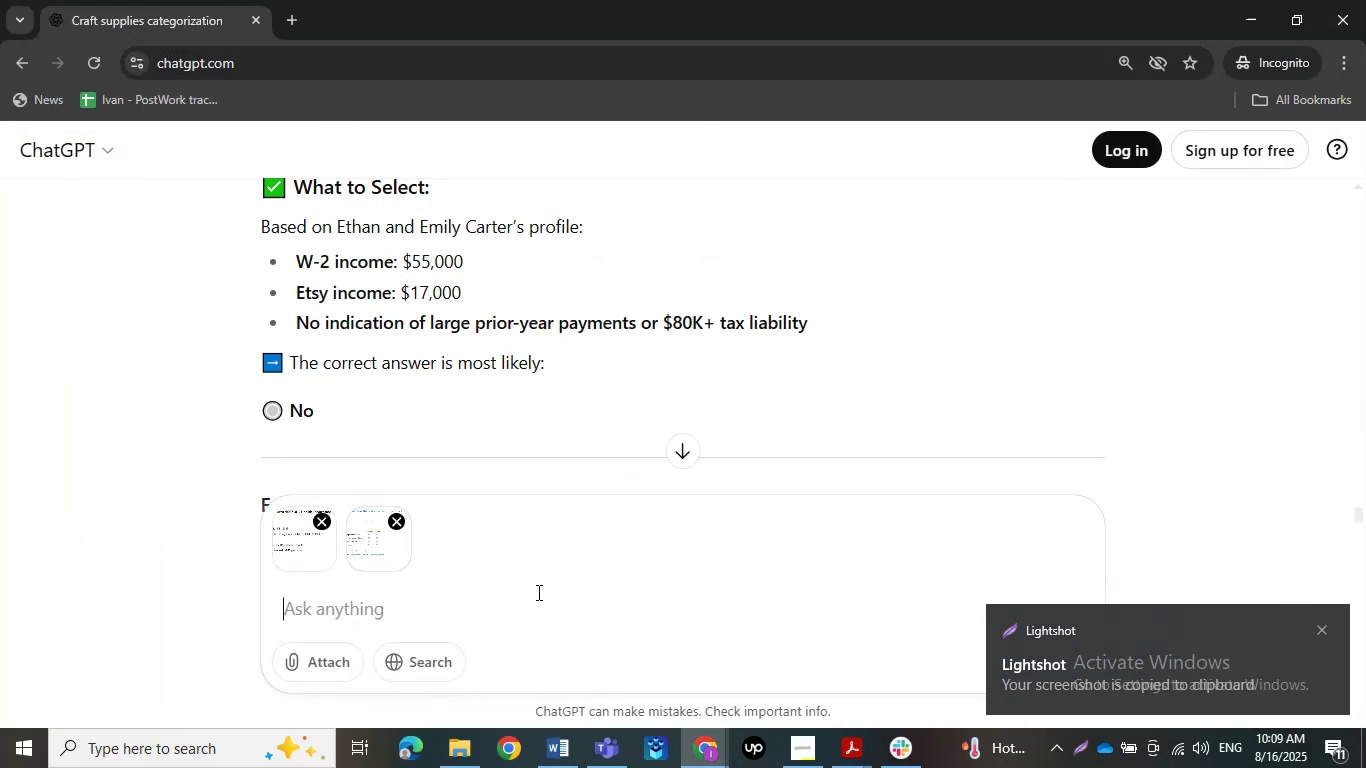 
wait(5.07)
 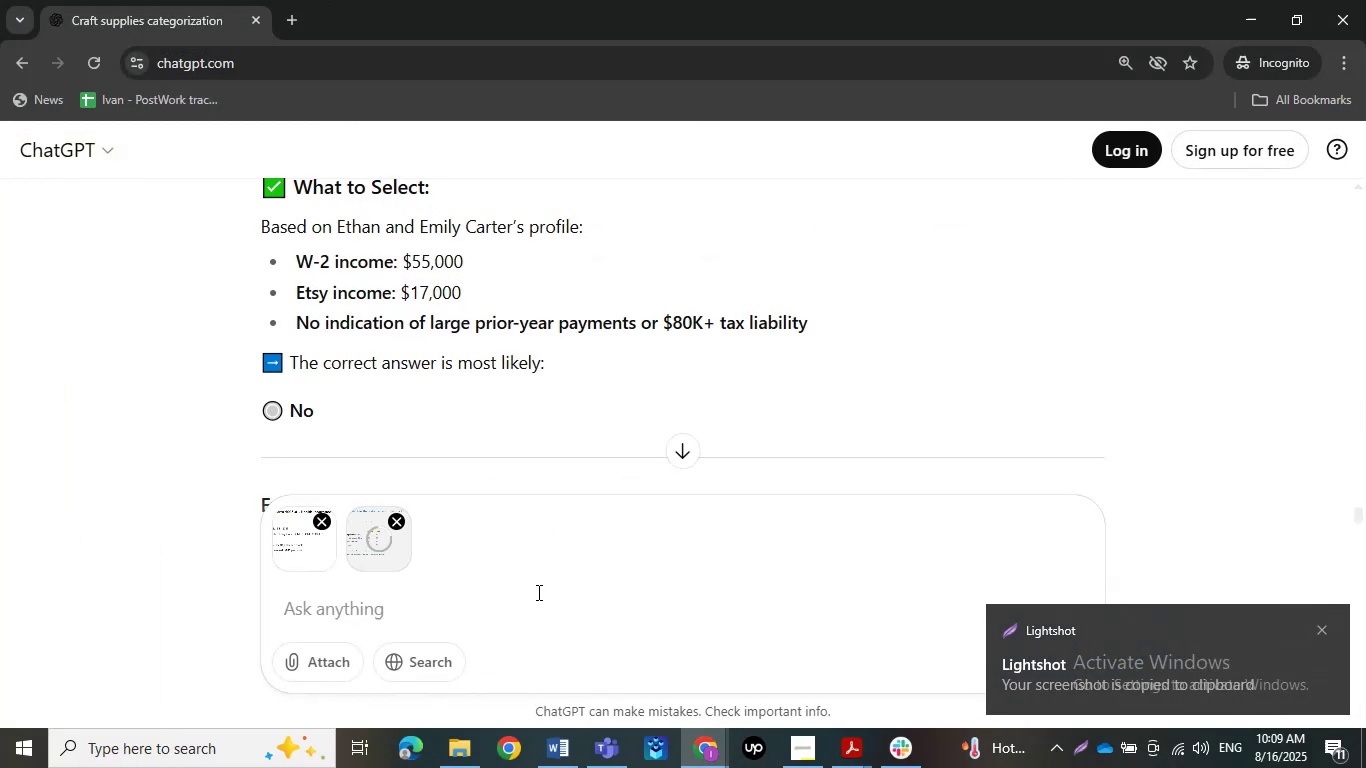 
type(need to select)
 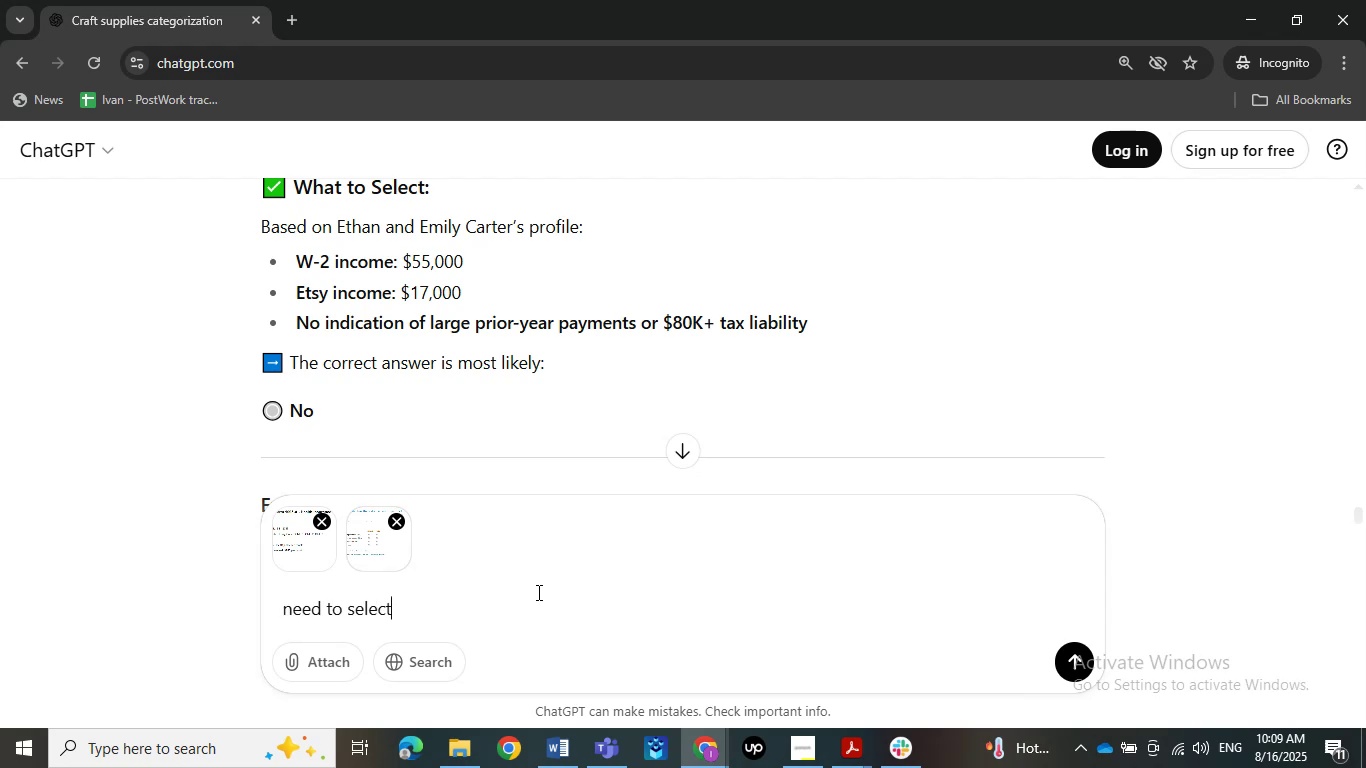 
key(Enter)
 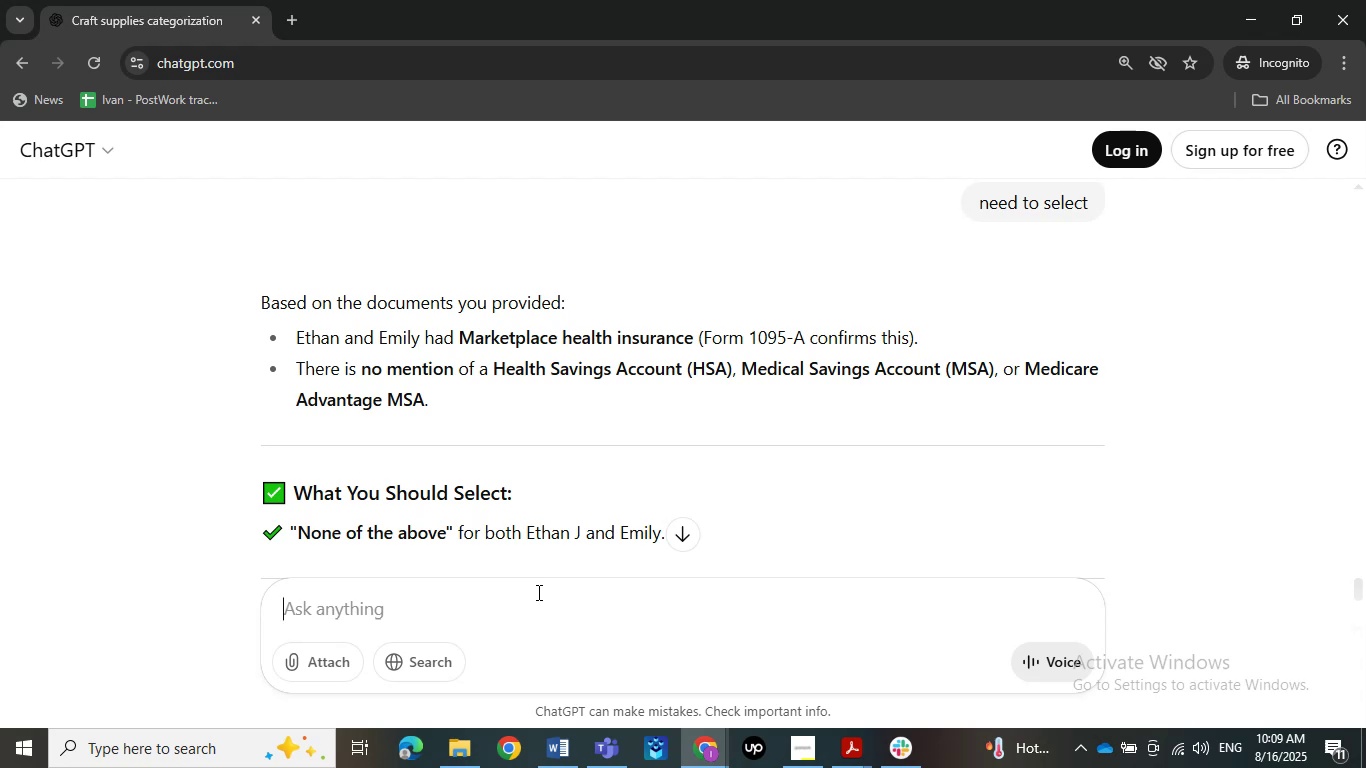 
wait(34.39)
 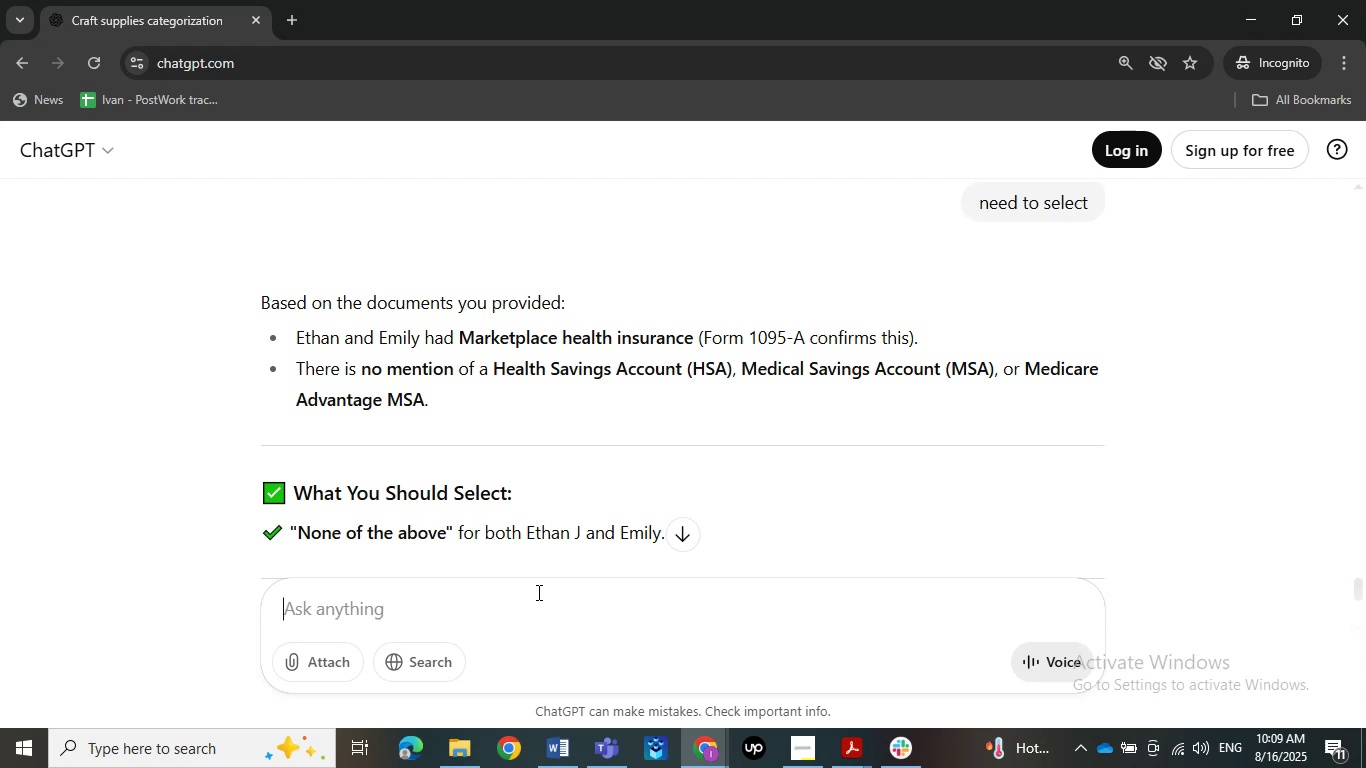 
scroll: coordinate [550, 515], scroll_direction: down, amount: 2.0
 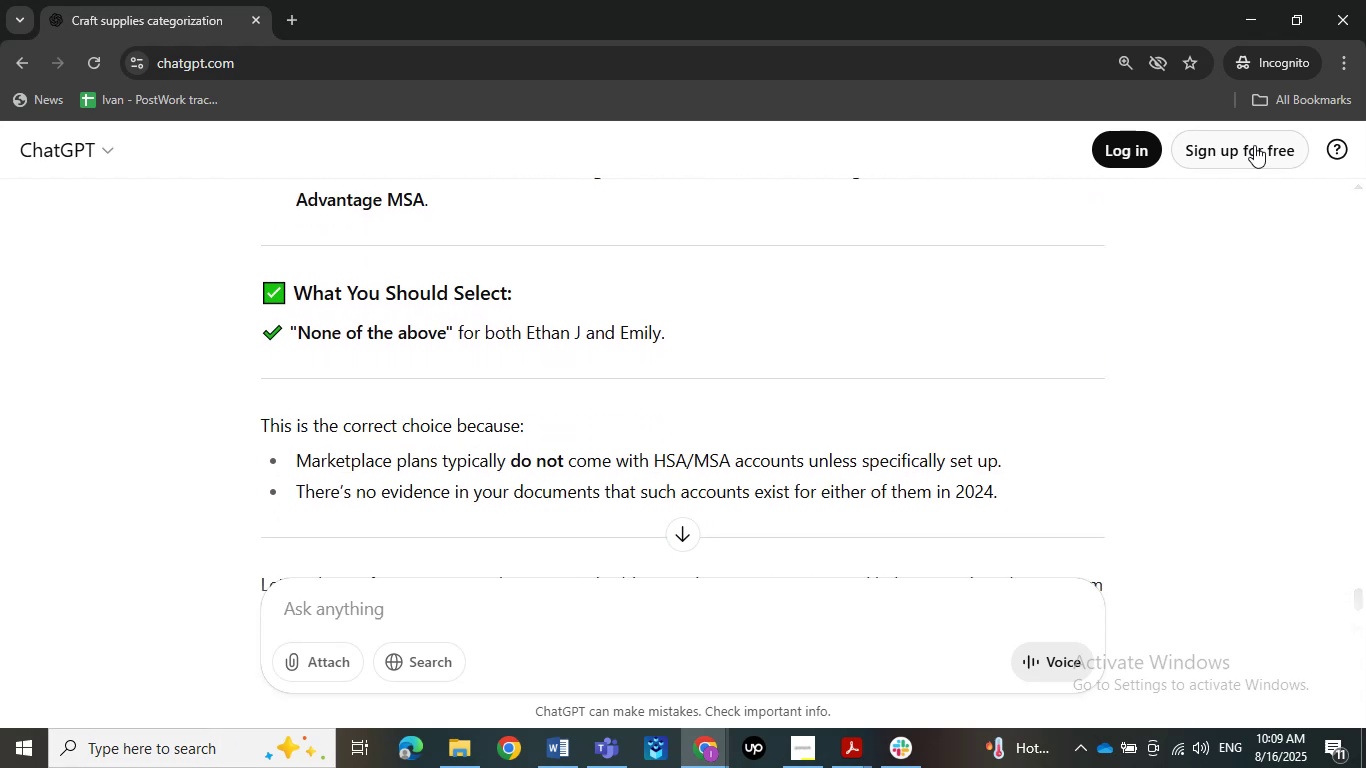 
left_click([1241, 30])
 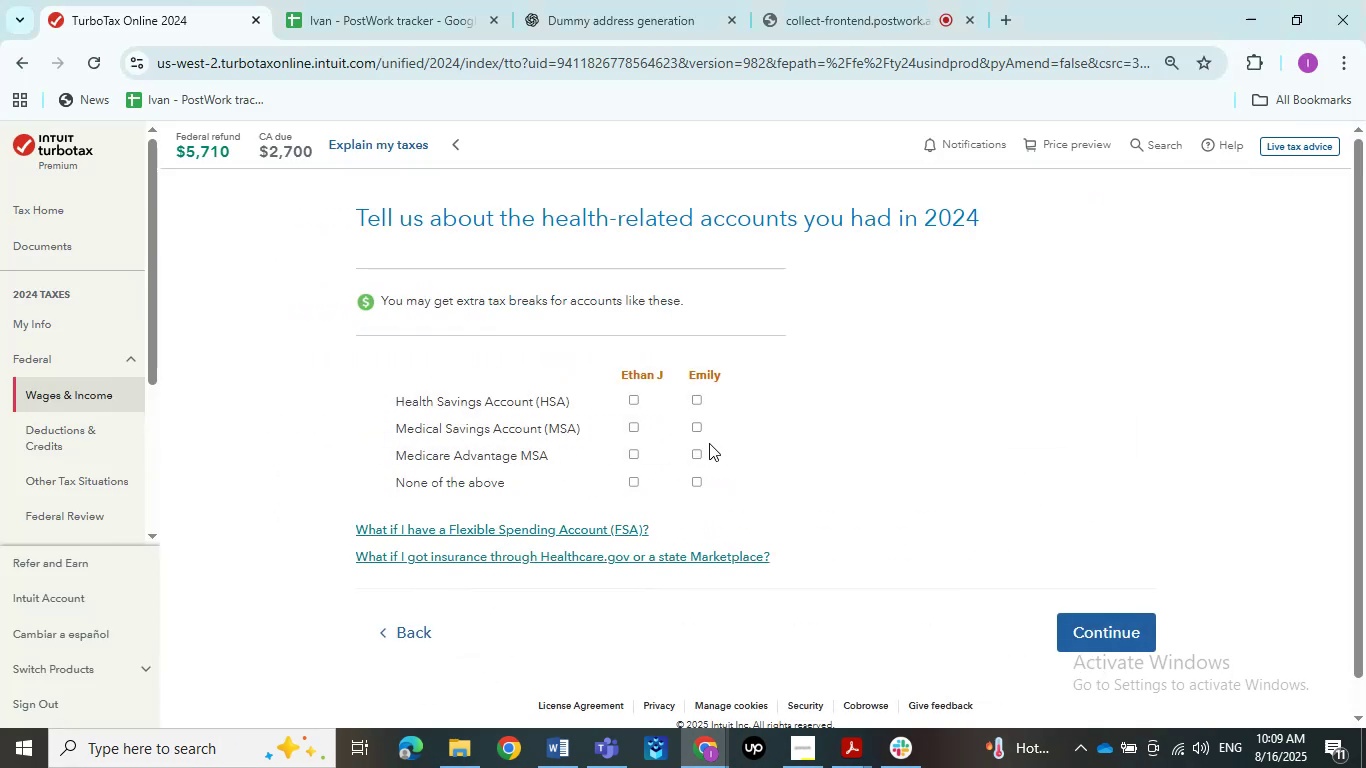 
left_click([638, 479])
 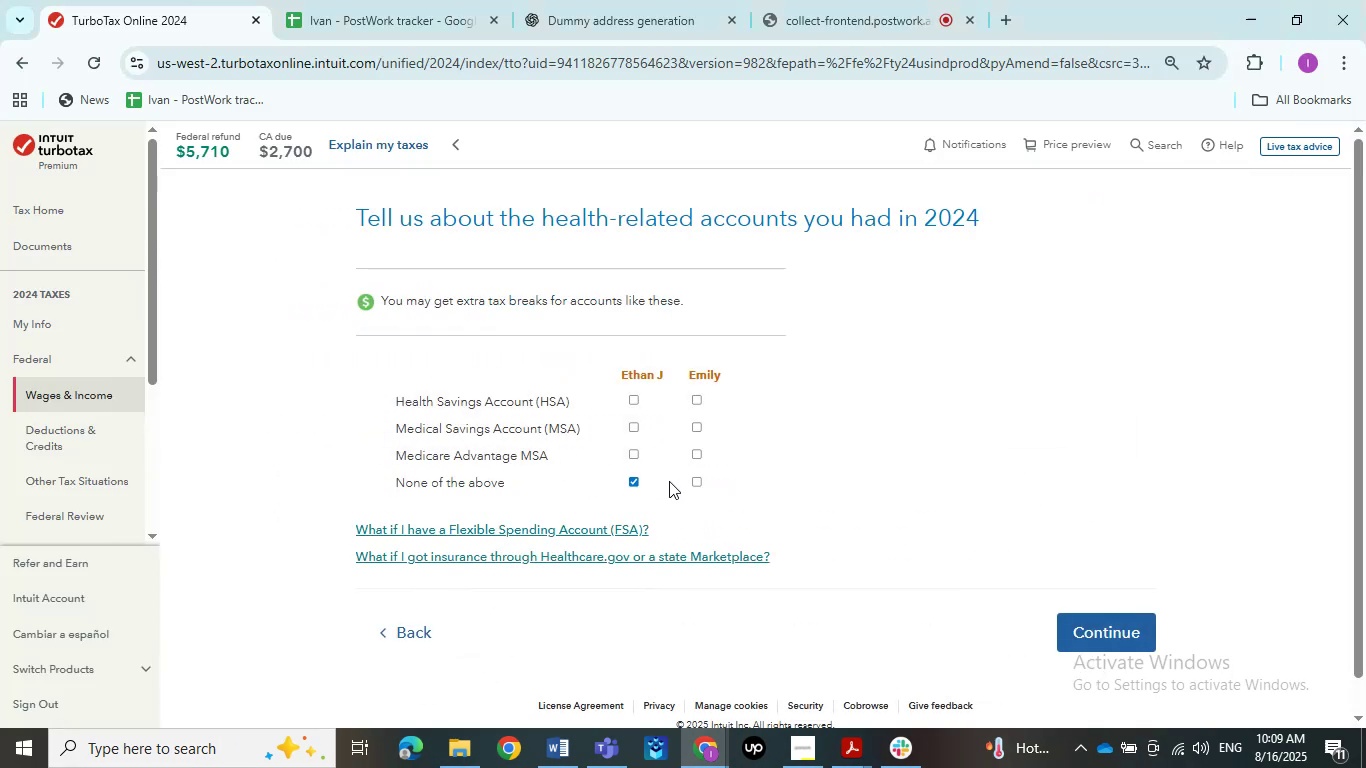 
left_click([697, 481])
 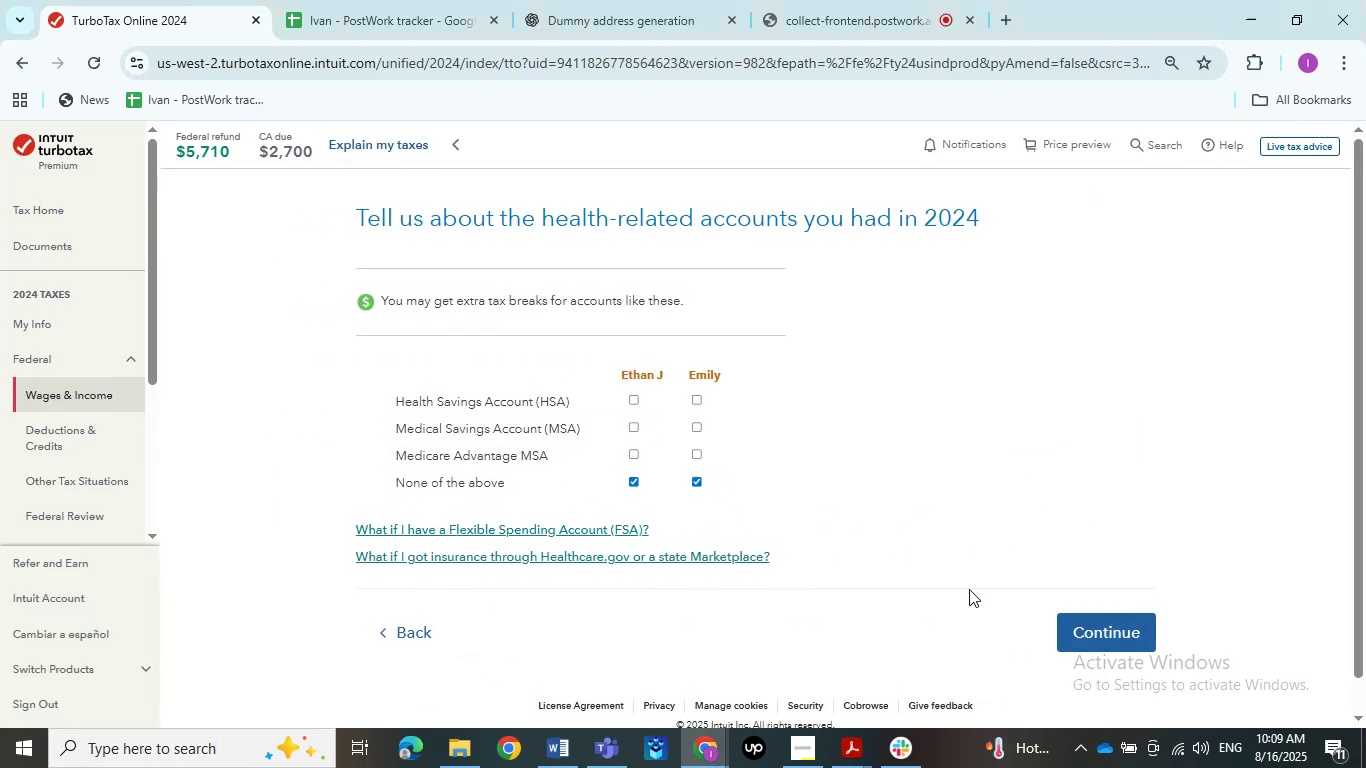 
left_click([1095, 629])
 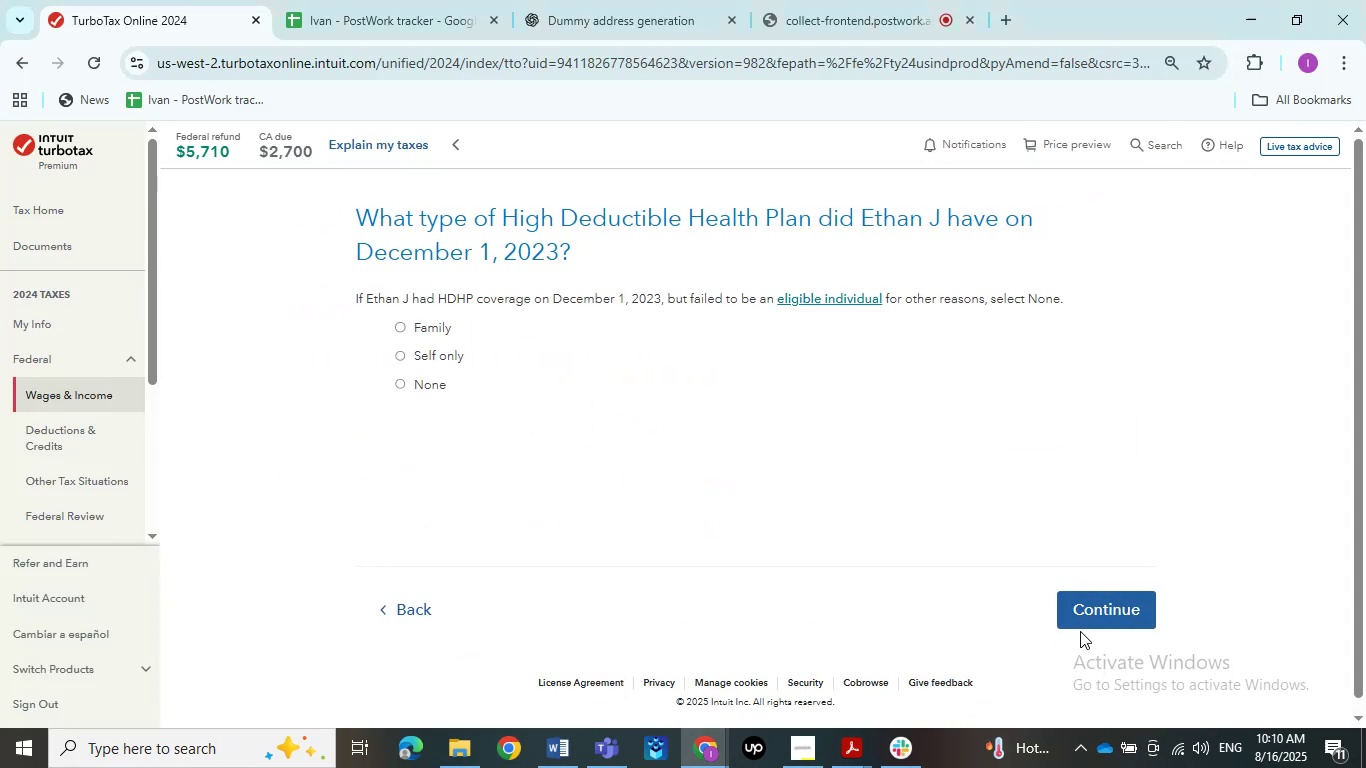 
key(PrintScreen)
 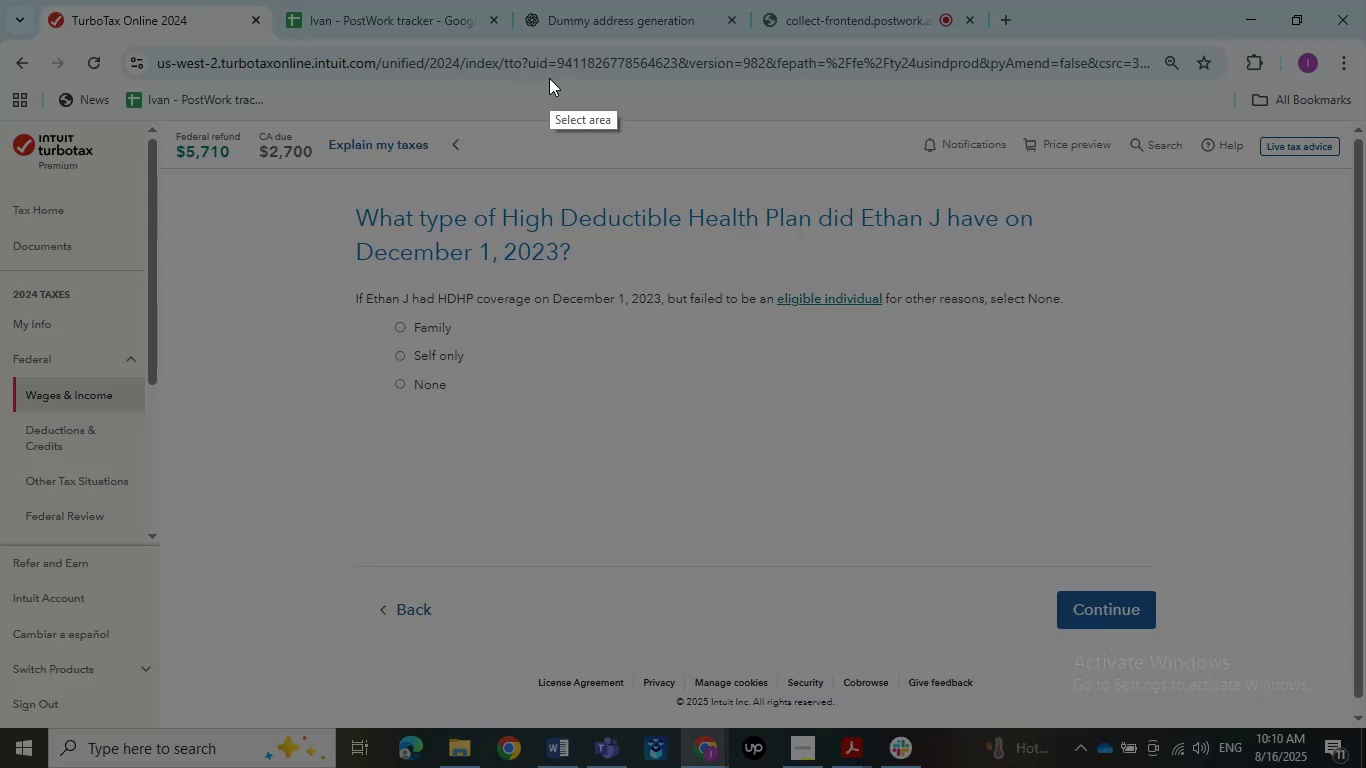 
left_click_drag(start_coordinate=[312, 180], to_coordinate=[1259, 674])
 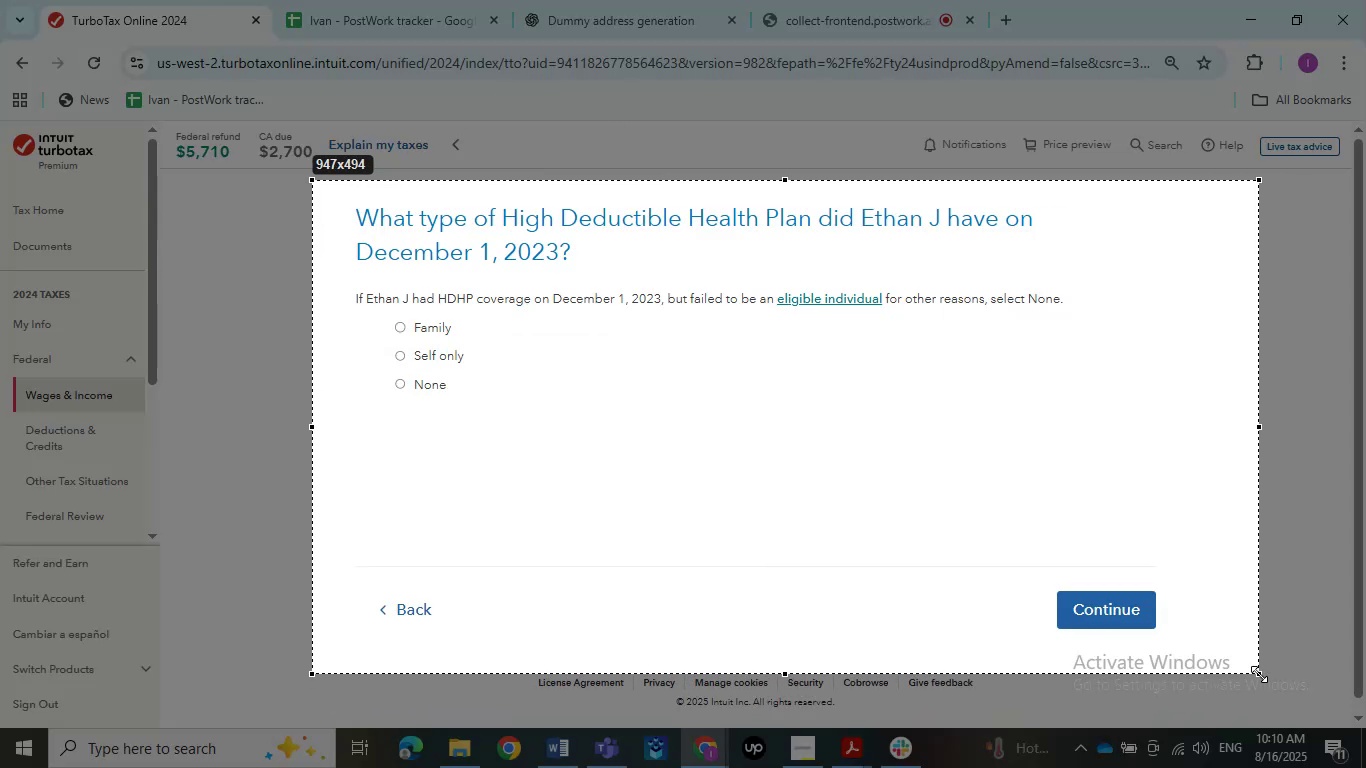 
key(Control+C)
 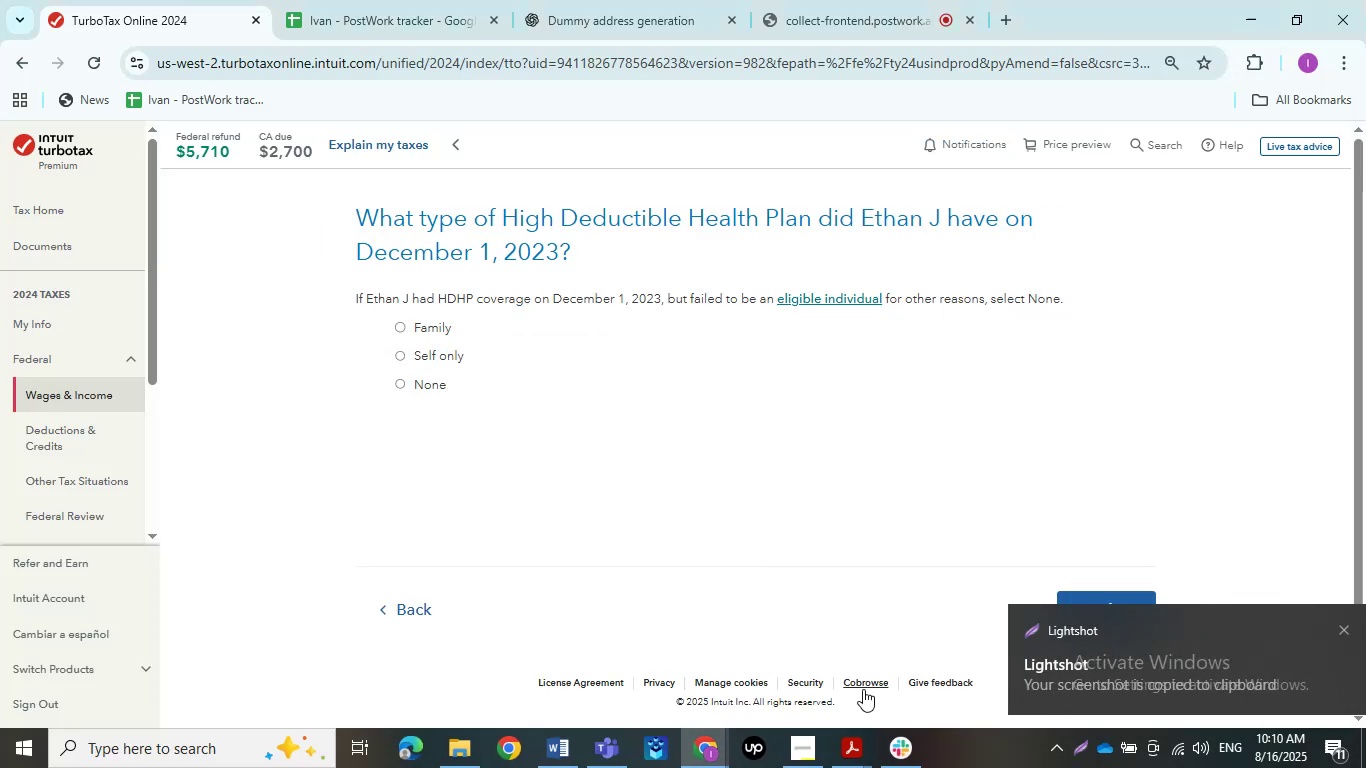 
left_click([713, 743])
 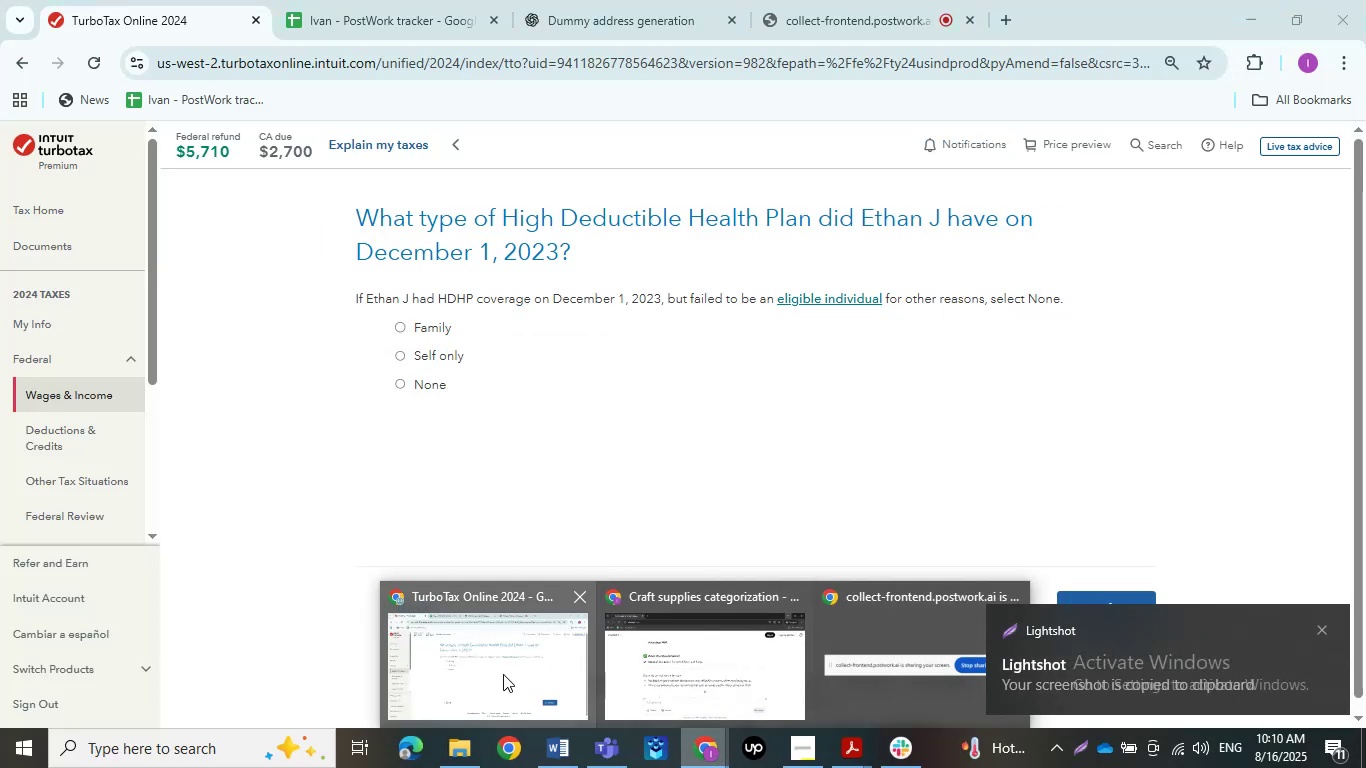 
left_click([686, 672])
 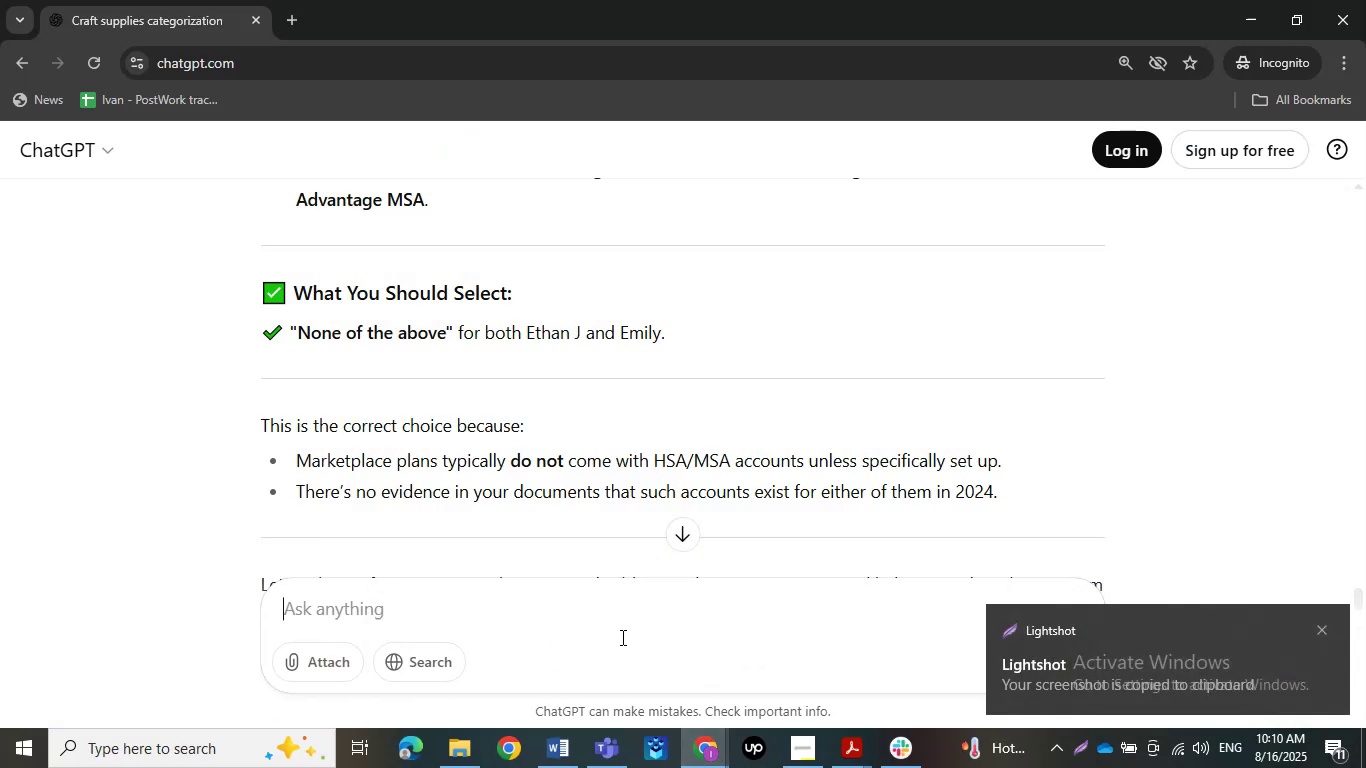 
left_click([580, 599])
 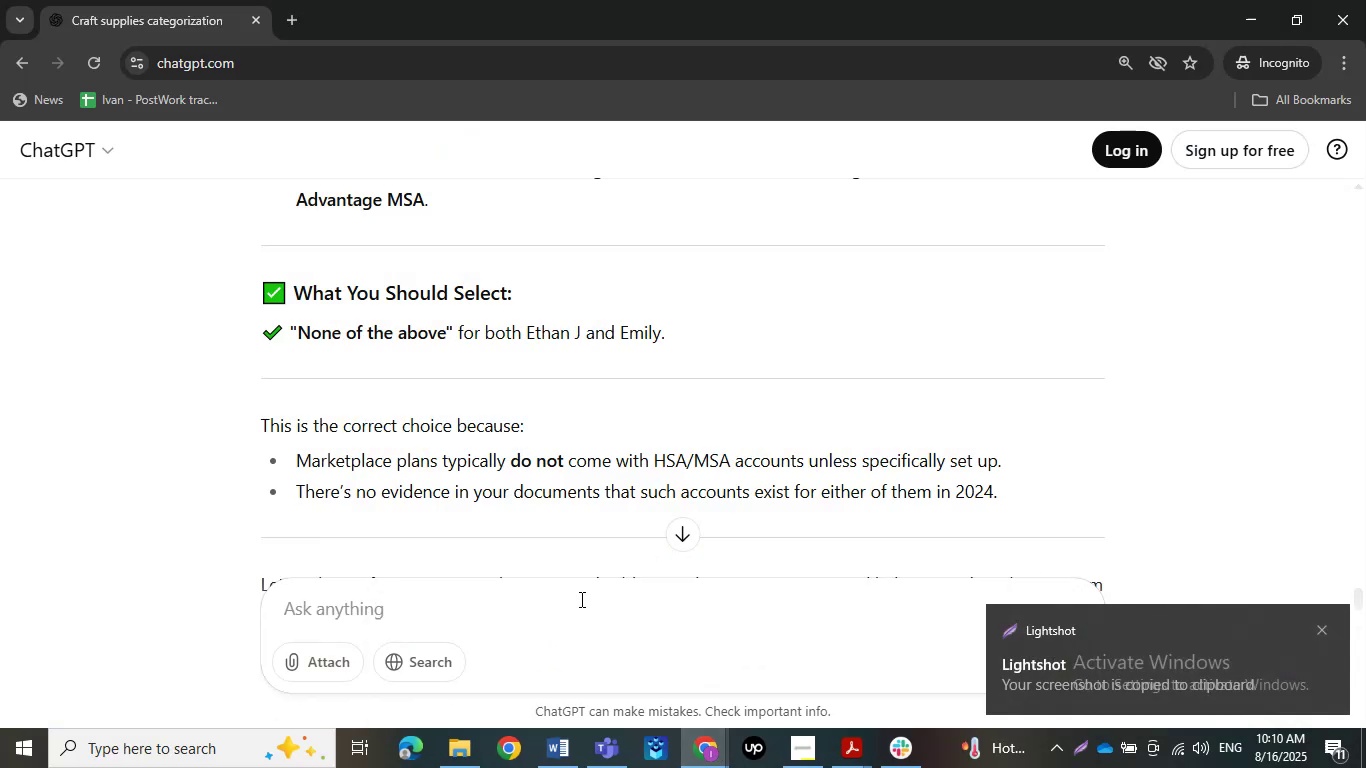 
scroll: coordinate [626, 451], scroll_direction: down, amount: 4.0
 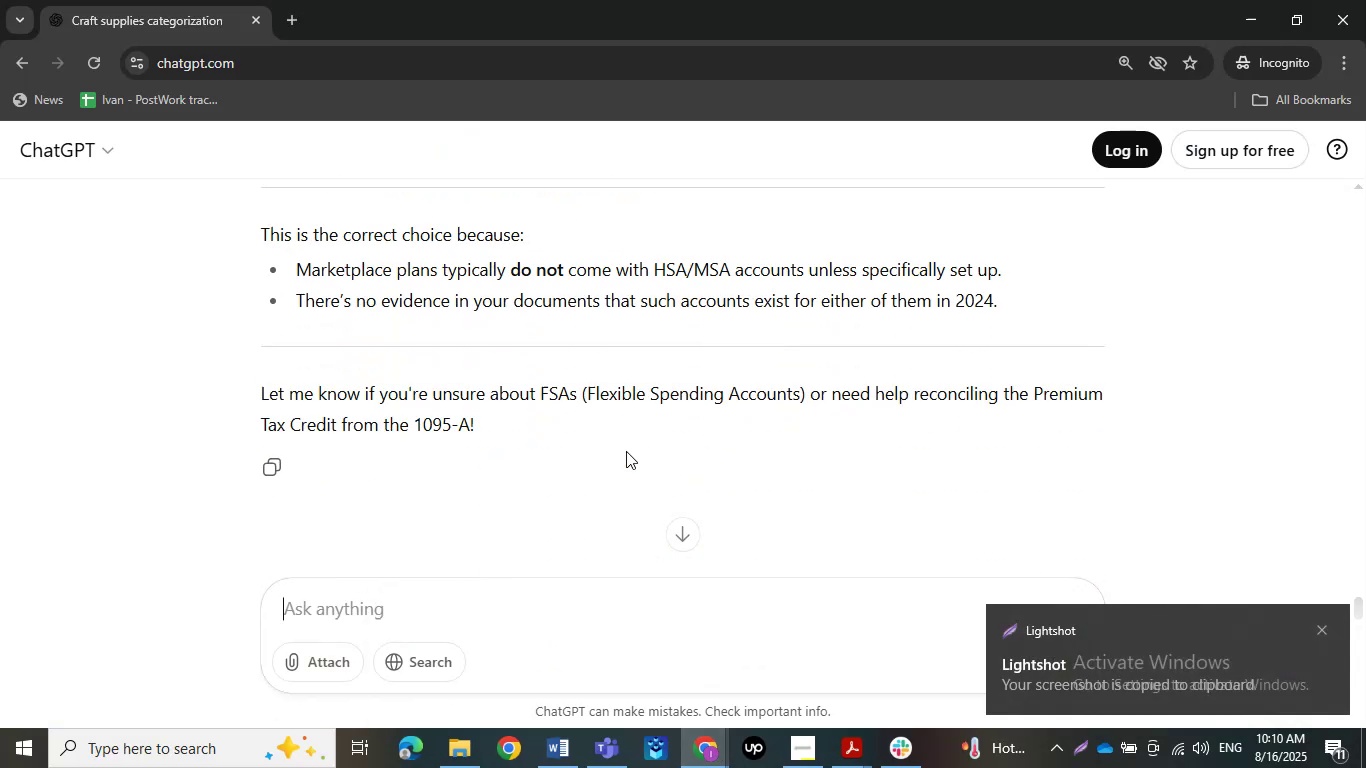 
key(Control+ControlLeft)
 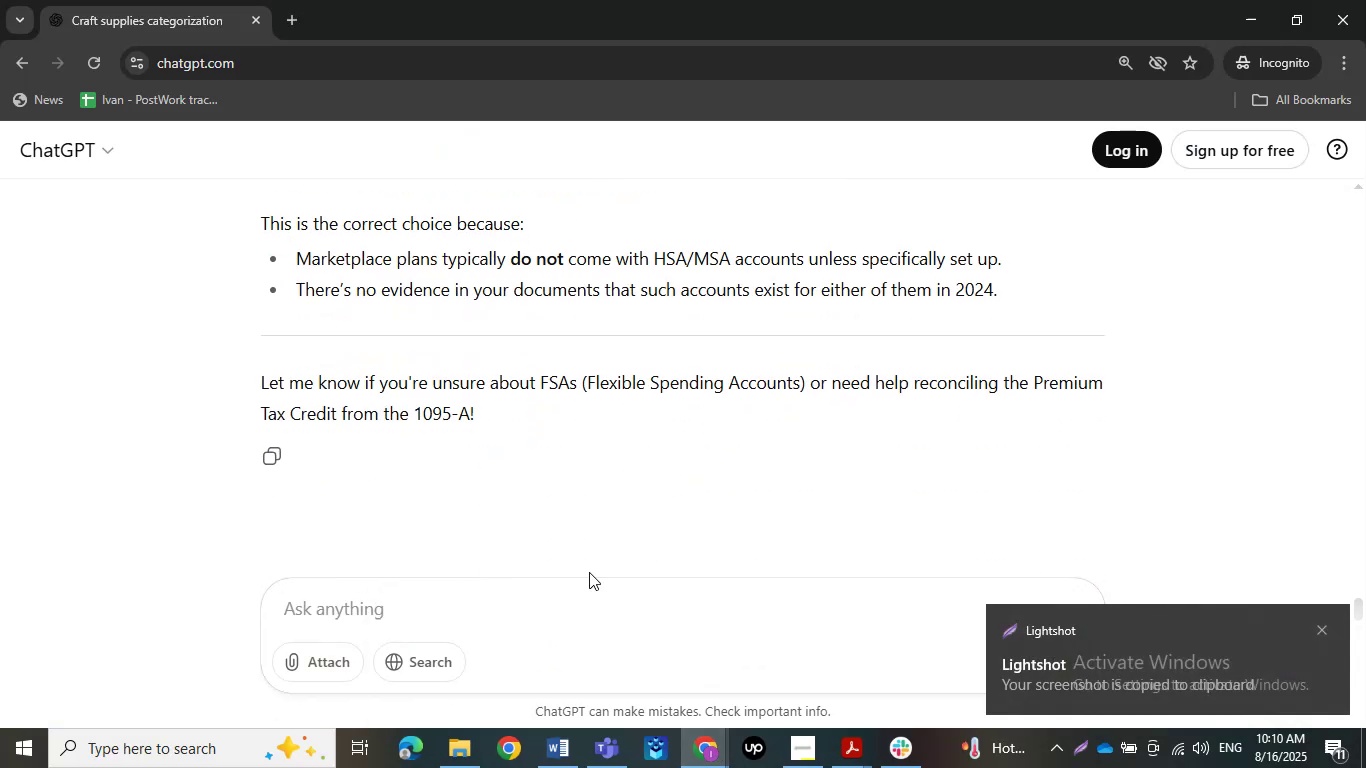 
key(Control+V)
 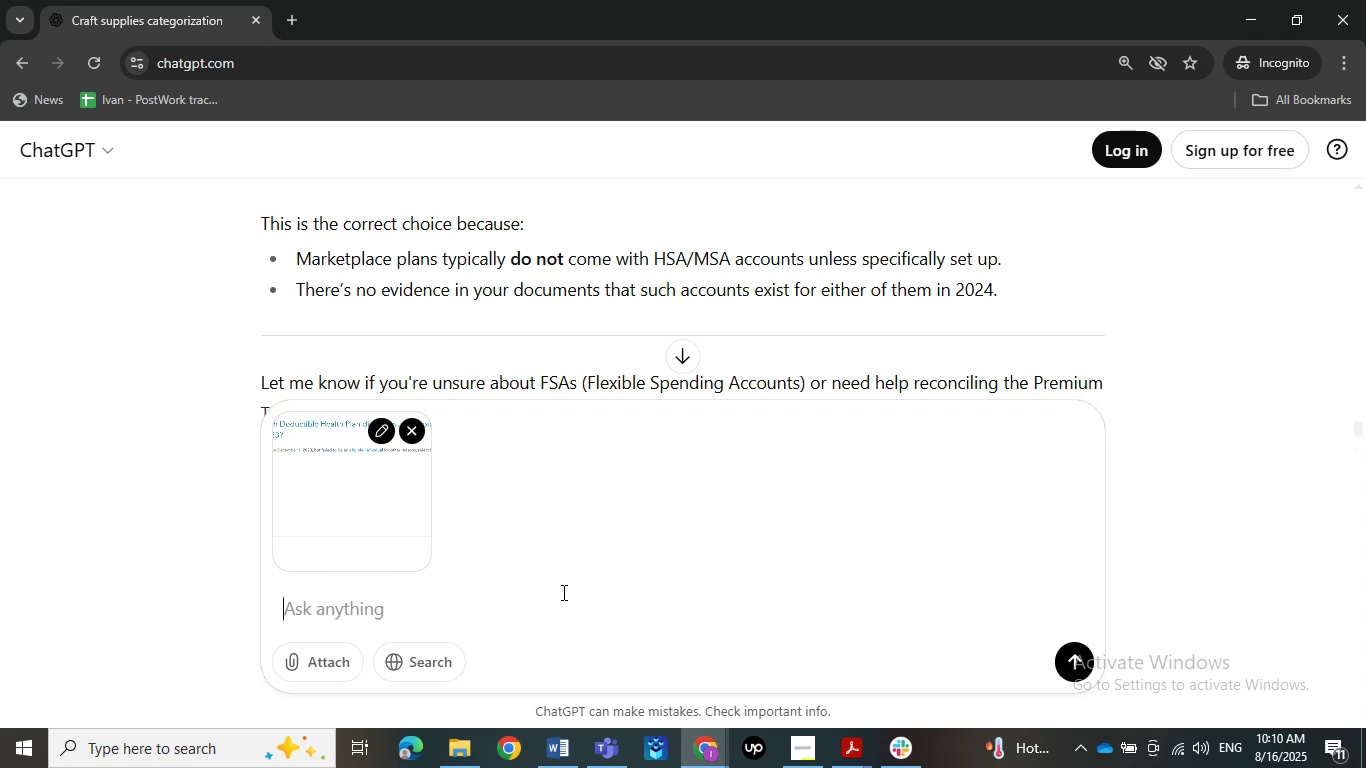 
wait(28.1)
 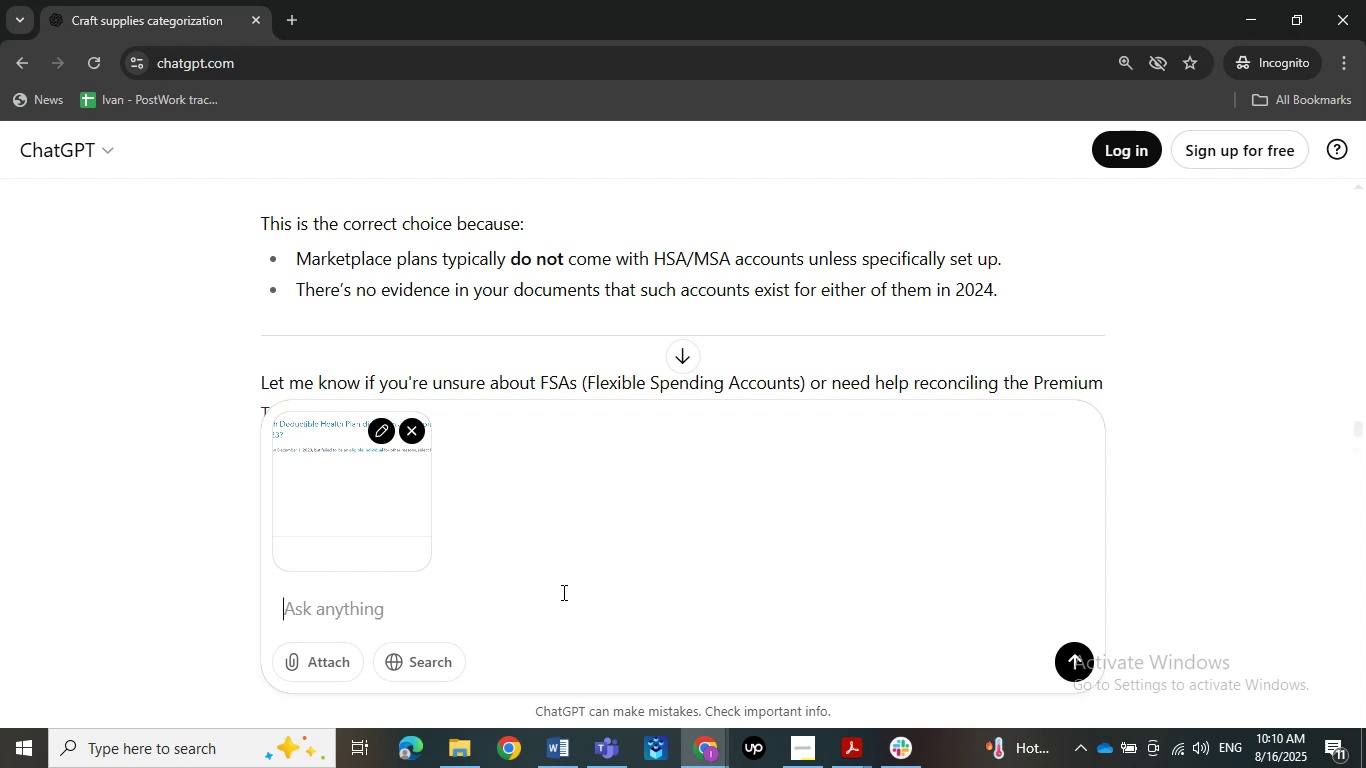 
key(NumpadEnter)
 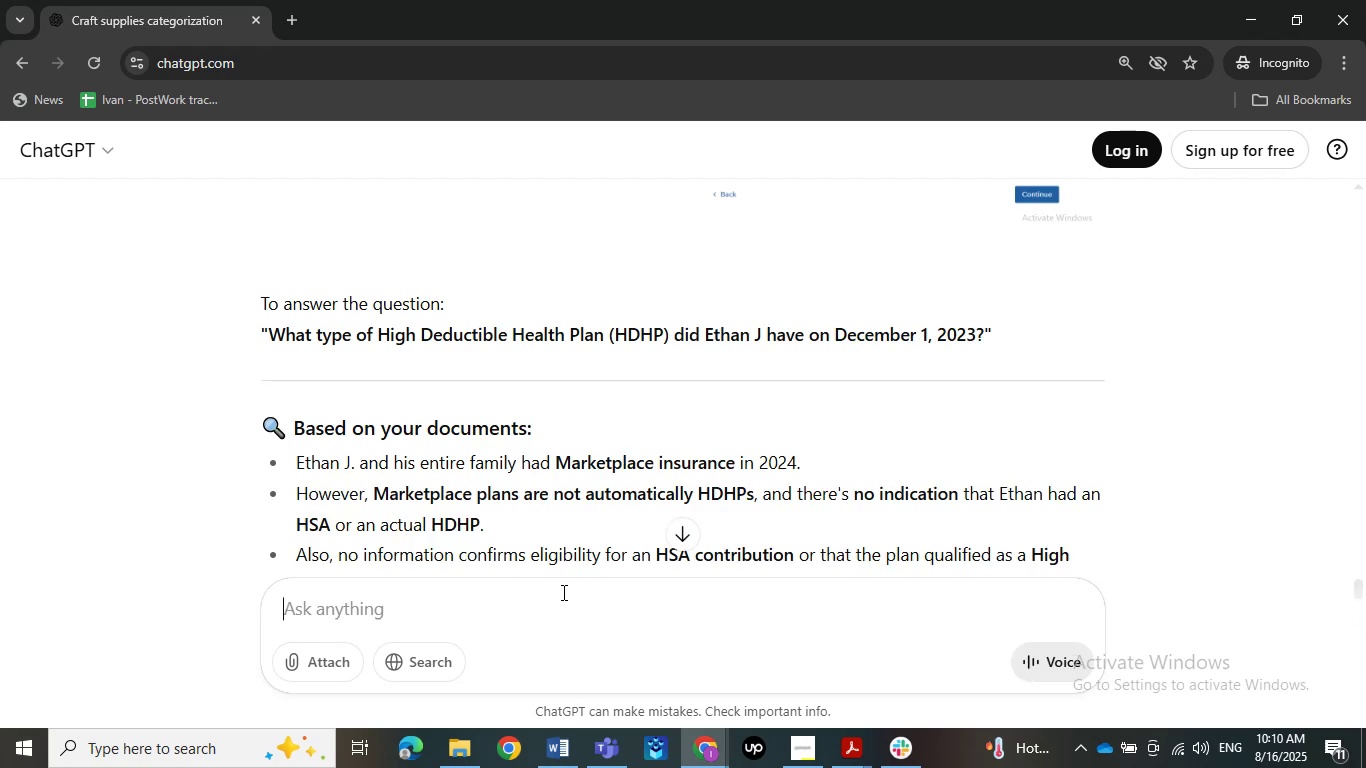 
wait(16.83)
 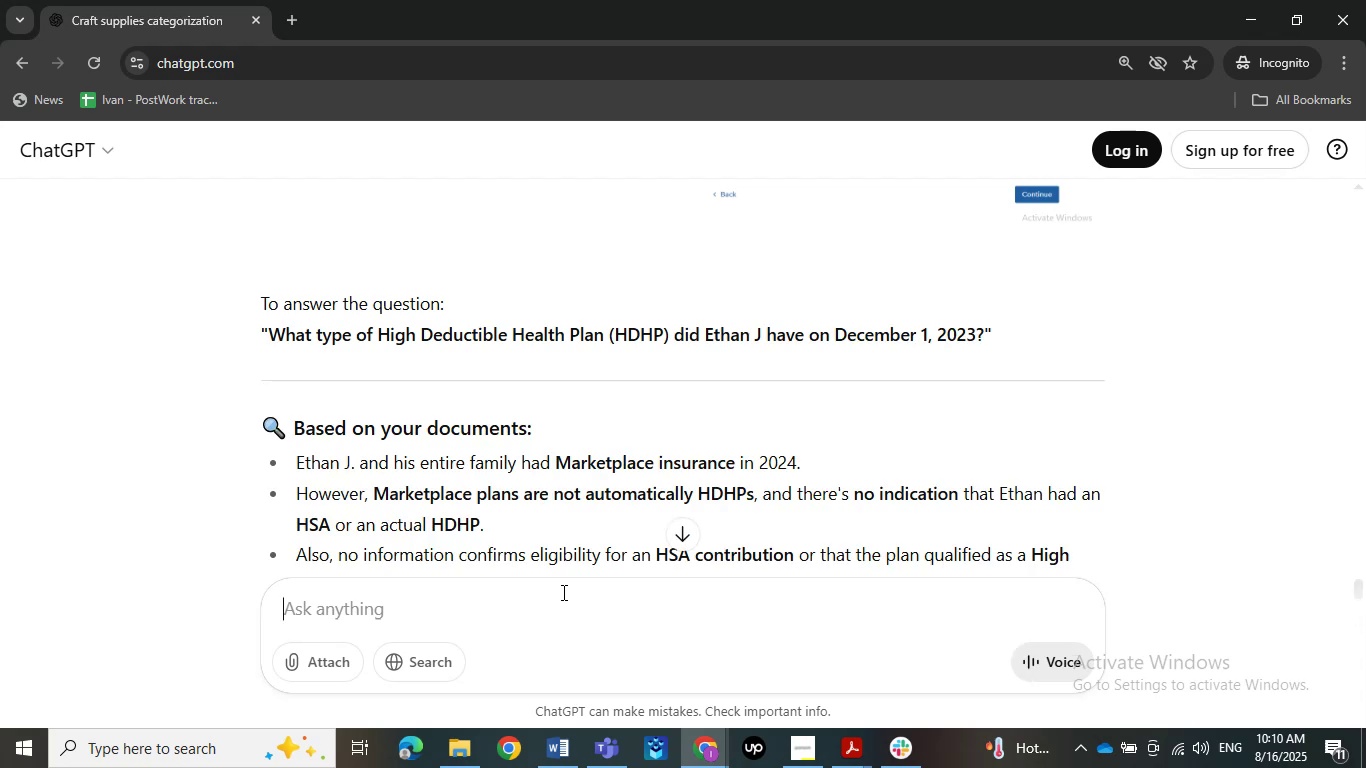 
scroll: coordinate [661, 262], scroll_direction: down, amount: 3.0
 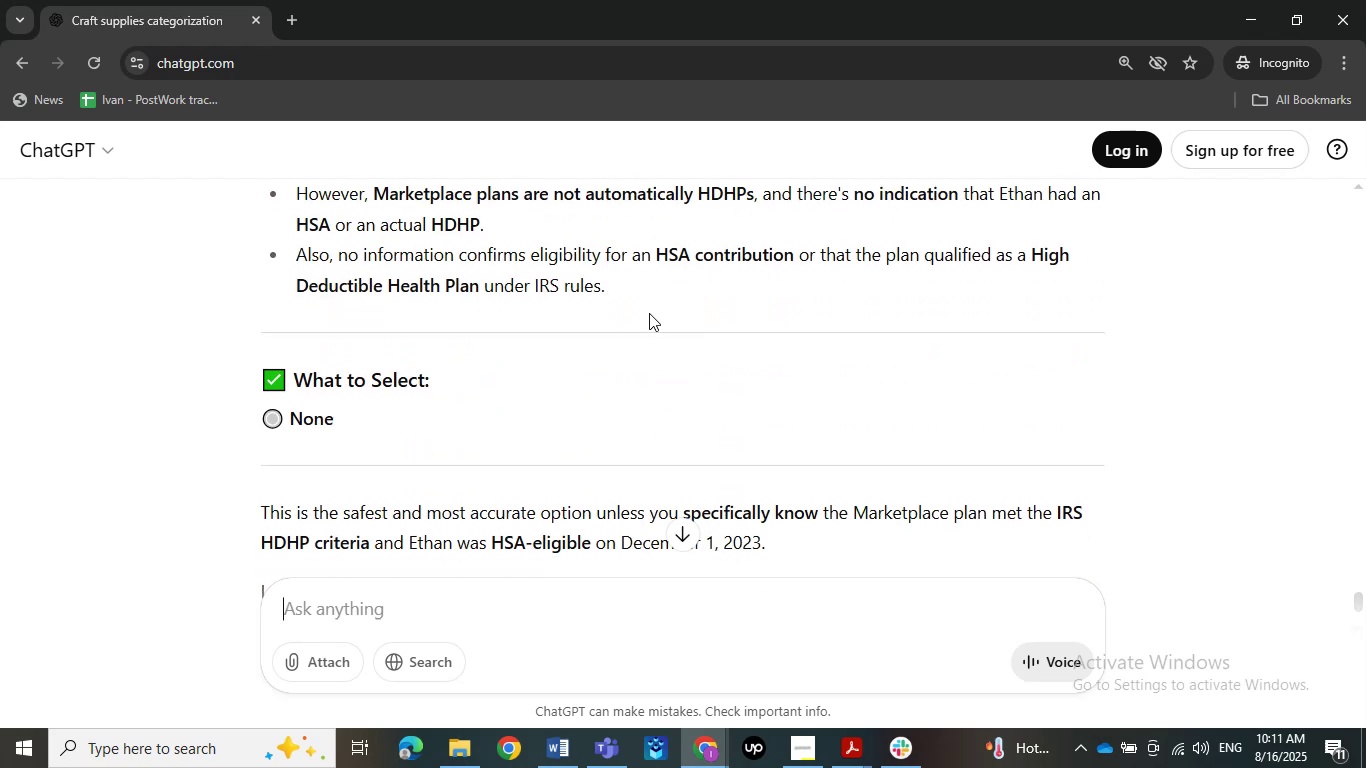 
wait(10.58)
 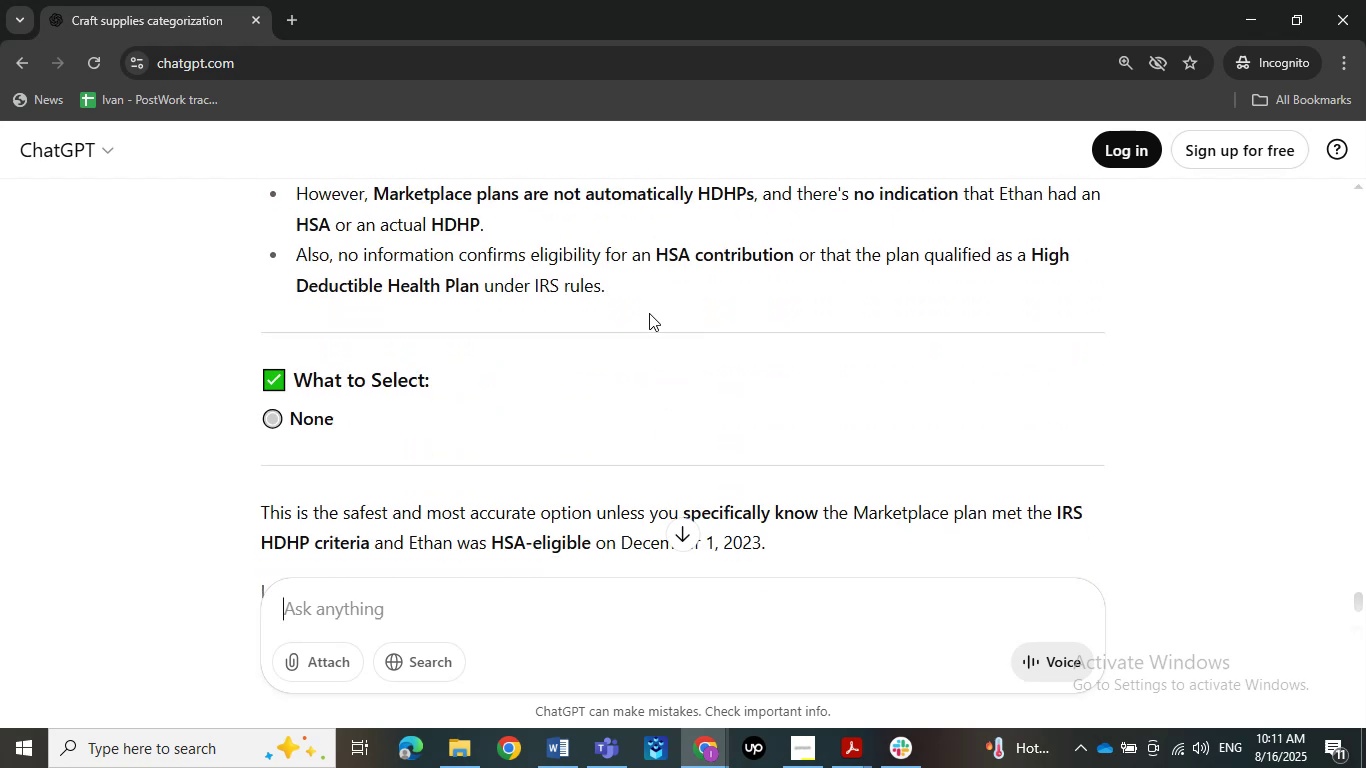 
left_click([1258, 2])
 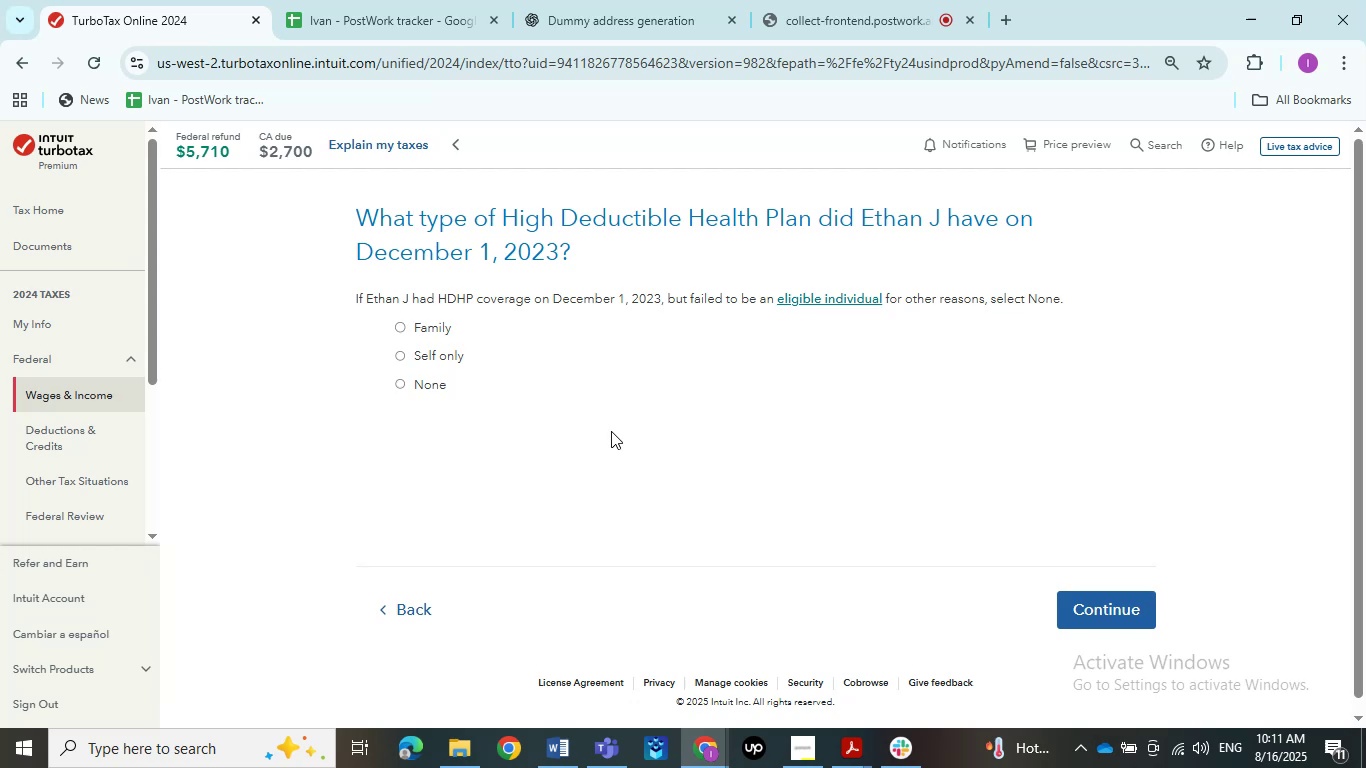 
wait(15.09)
 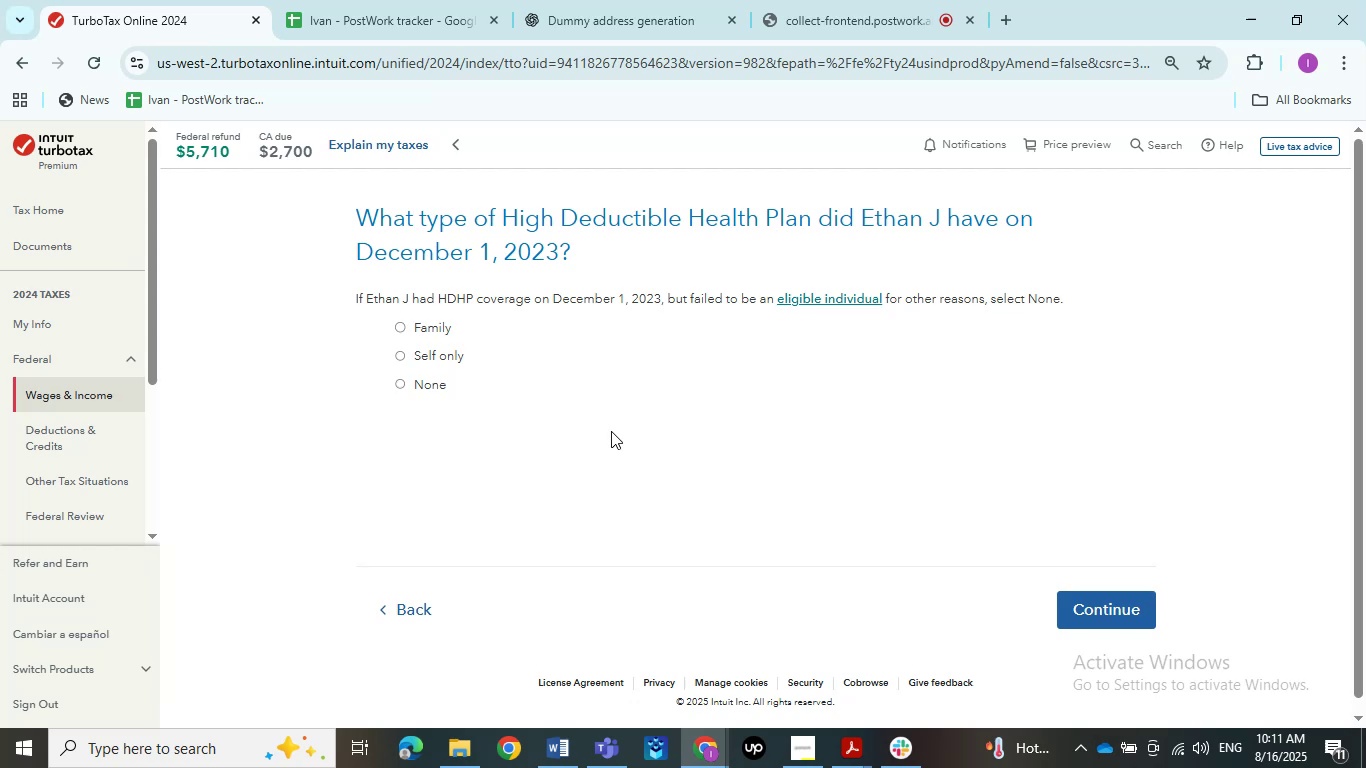 
left_click([750, 668])
 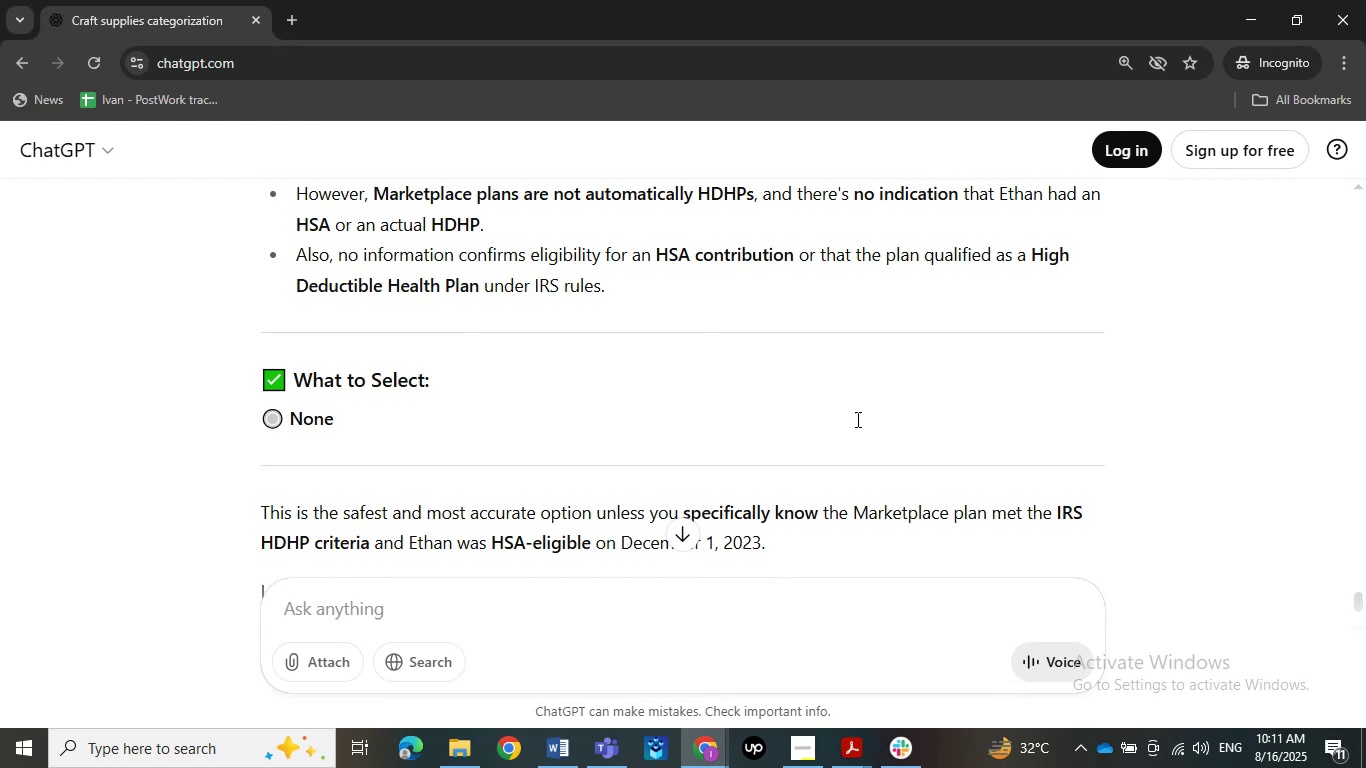 
left_click([1244, 14])
 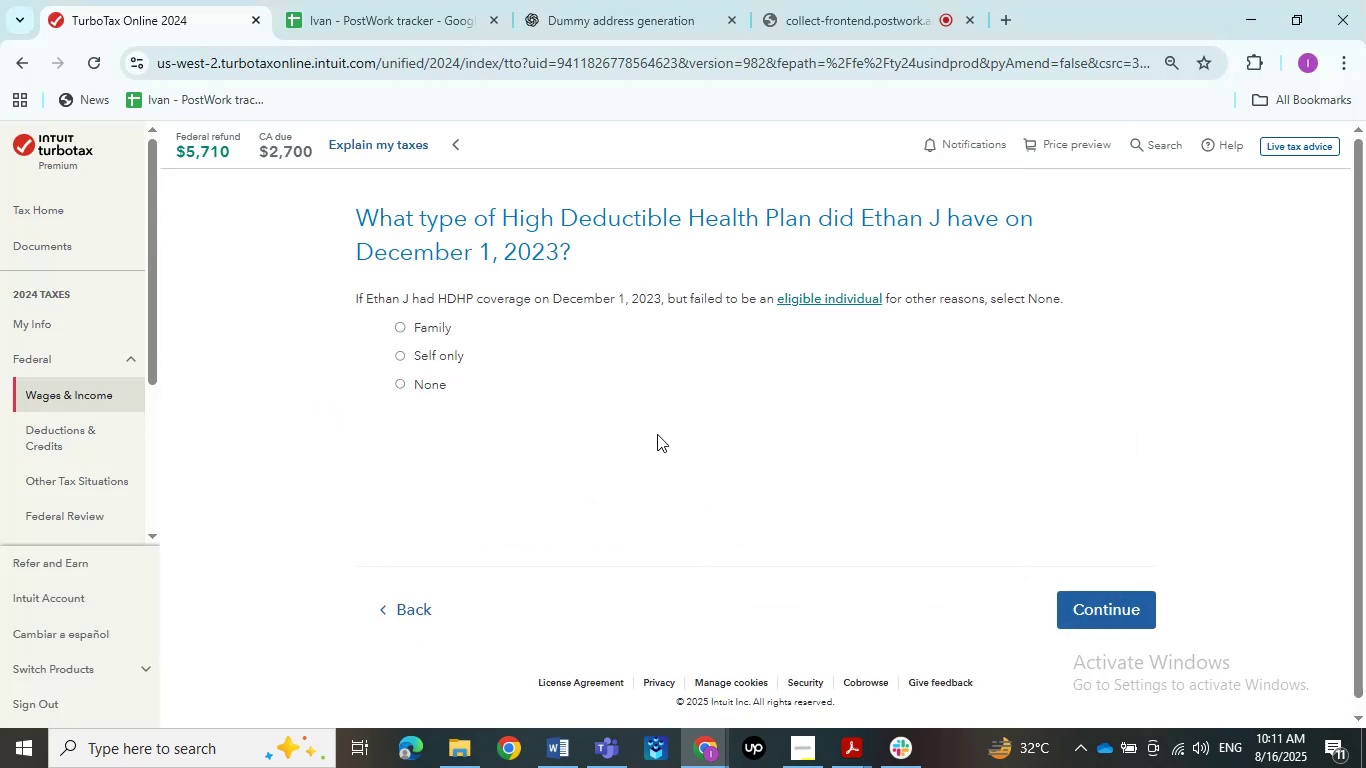 
left_click([443, 391])
 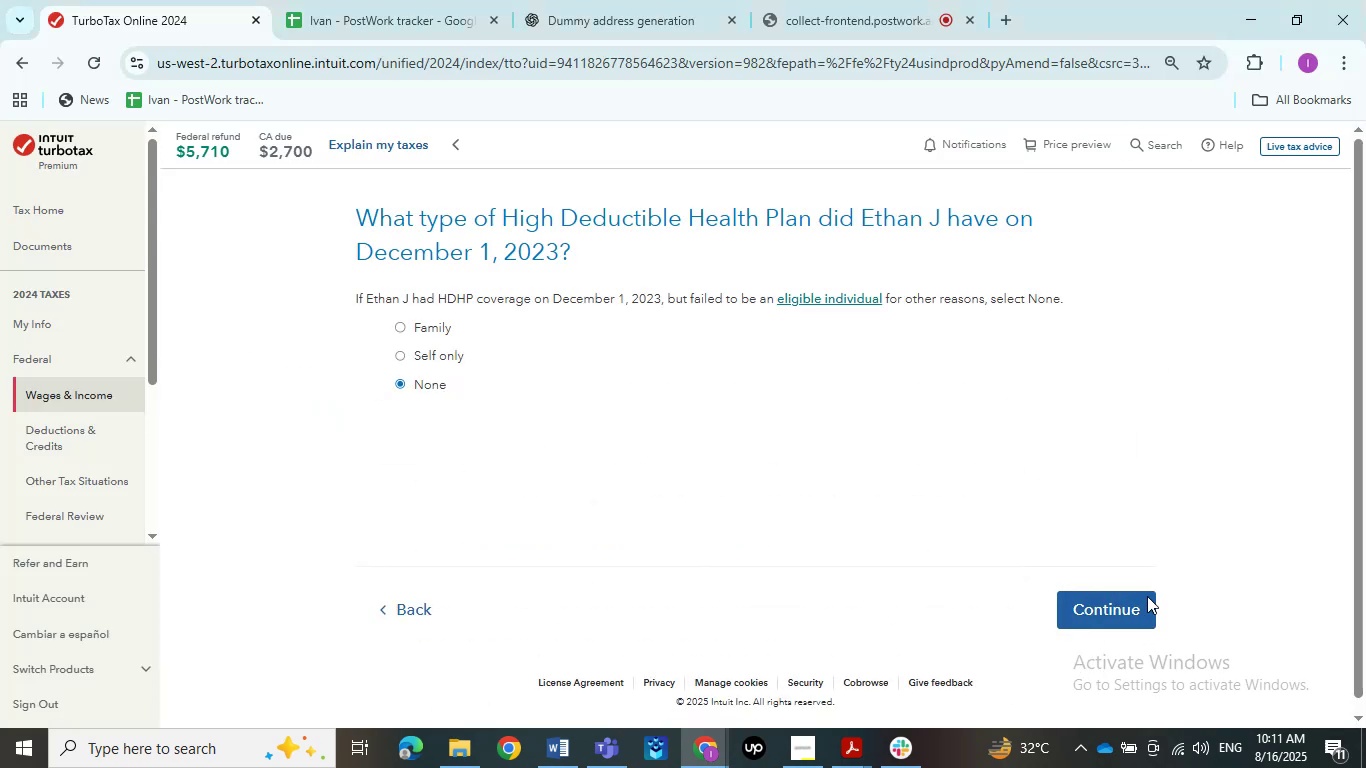 
double_click([1111, 614])
 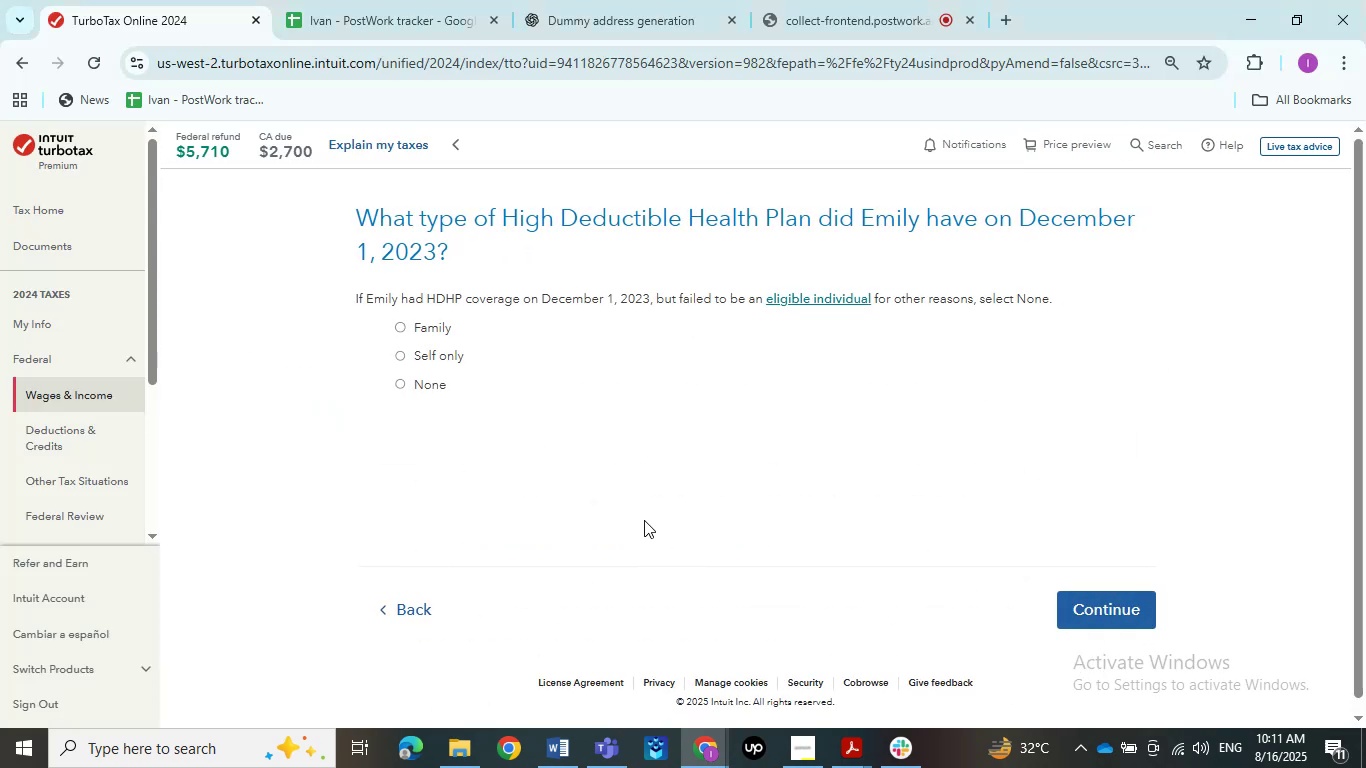 
wait(6.01)
 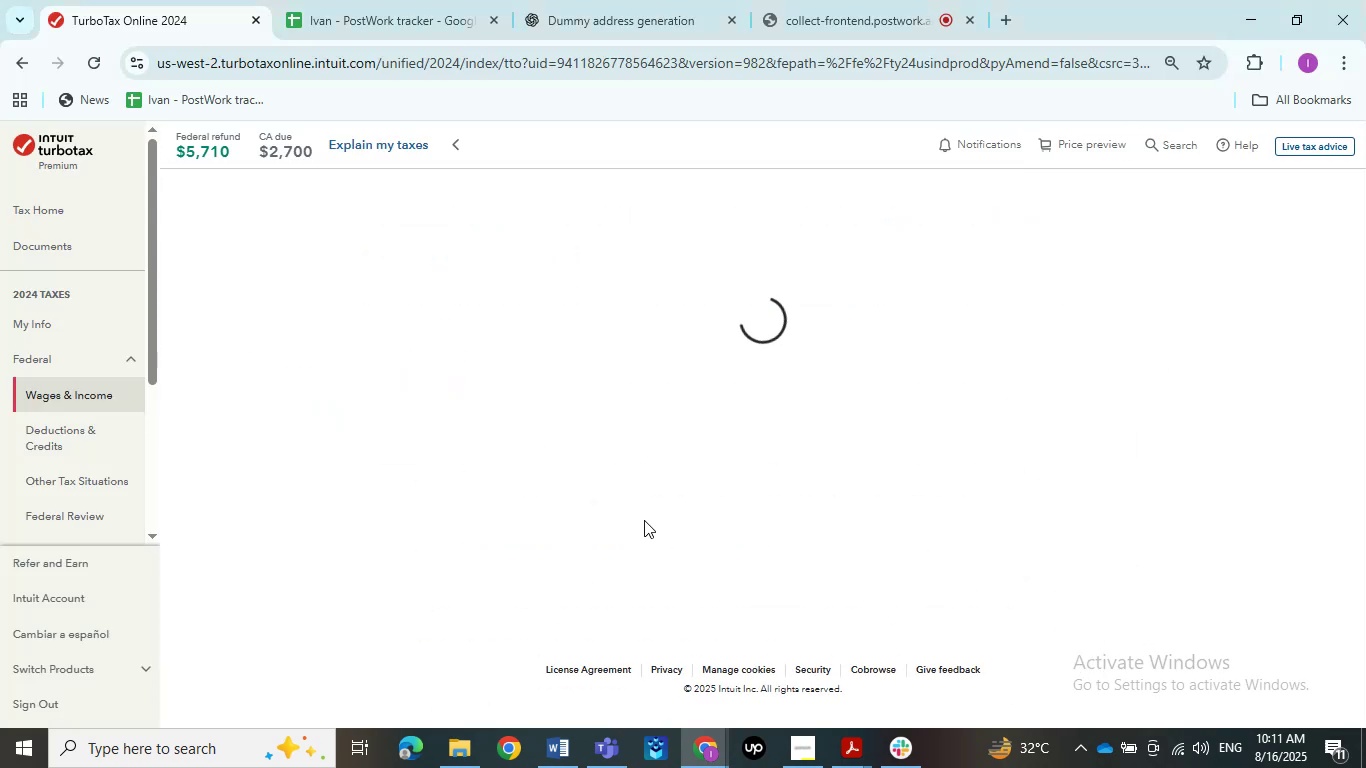 
key(PrintScreen)
 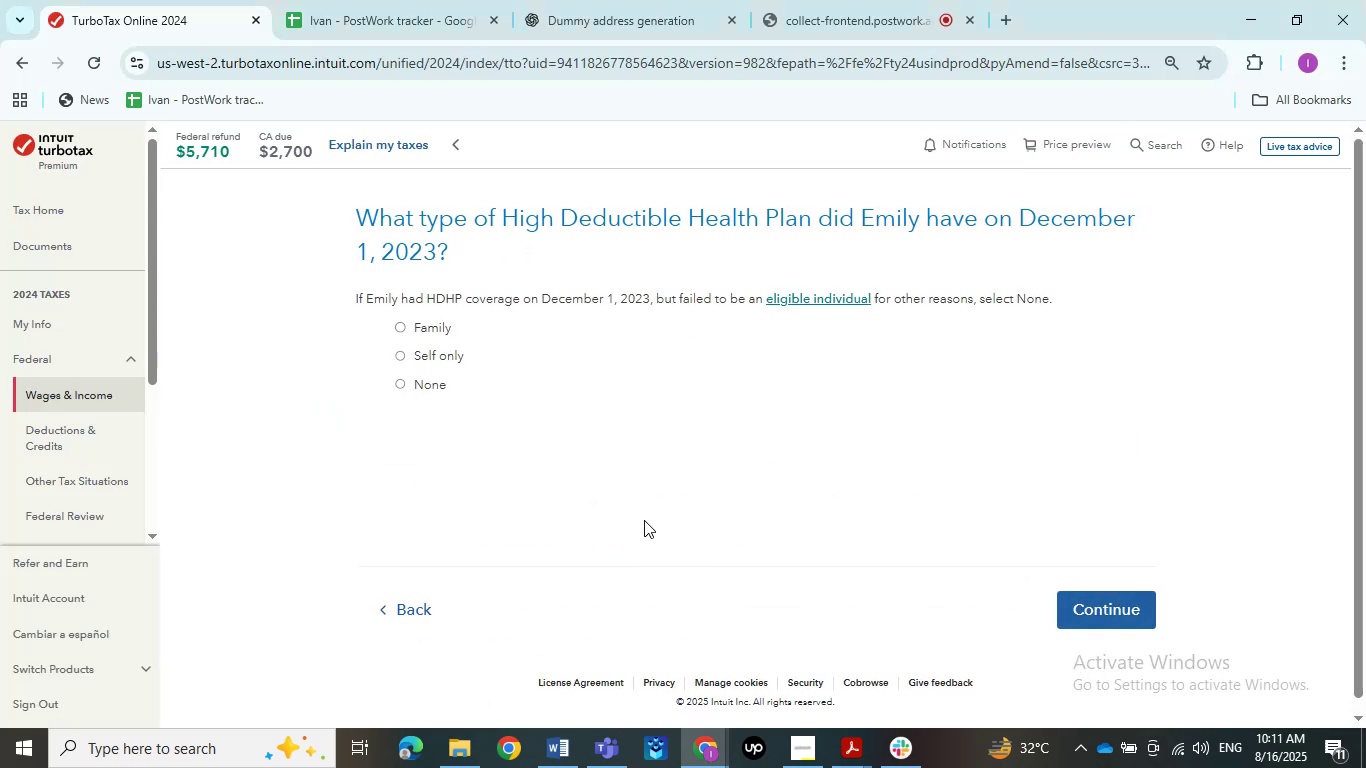 
scroll: coordinate [644, 520], scroll_direction: up, amount: 1.0
 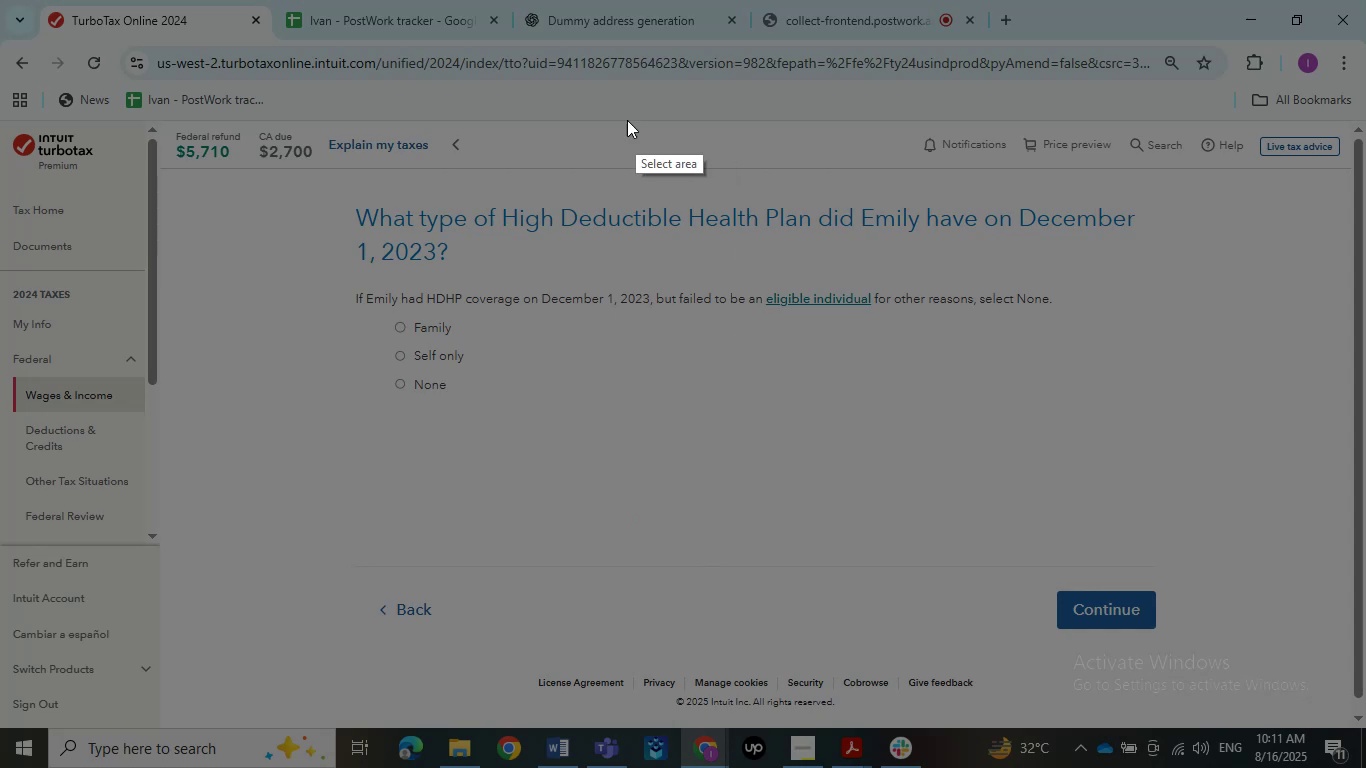 
left_click_drag(start_coordinate=[265, 190], to_coordinate=[1299, 669])
 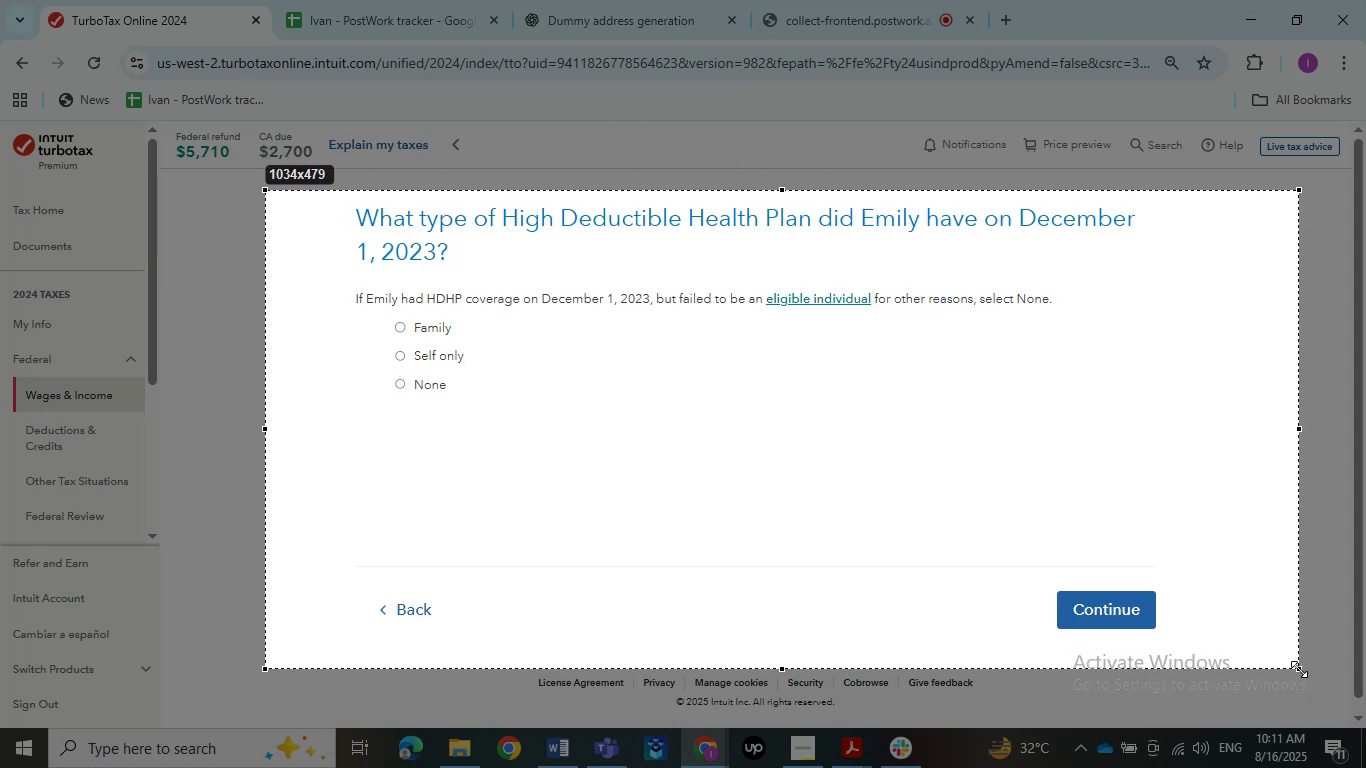 
key(Control+C)
 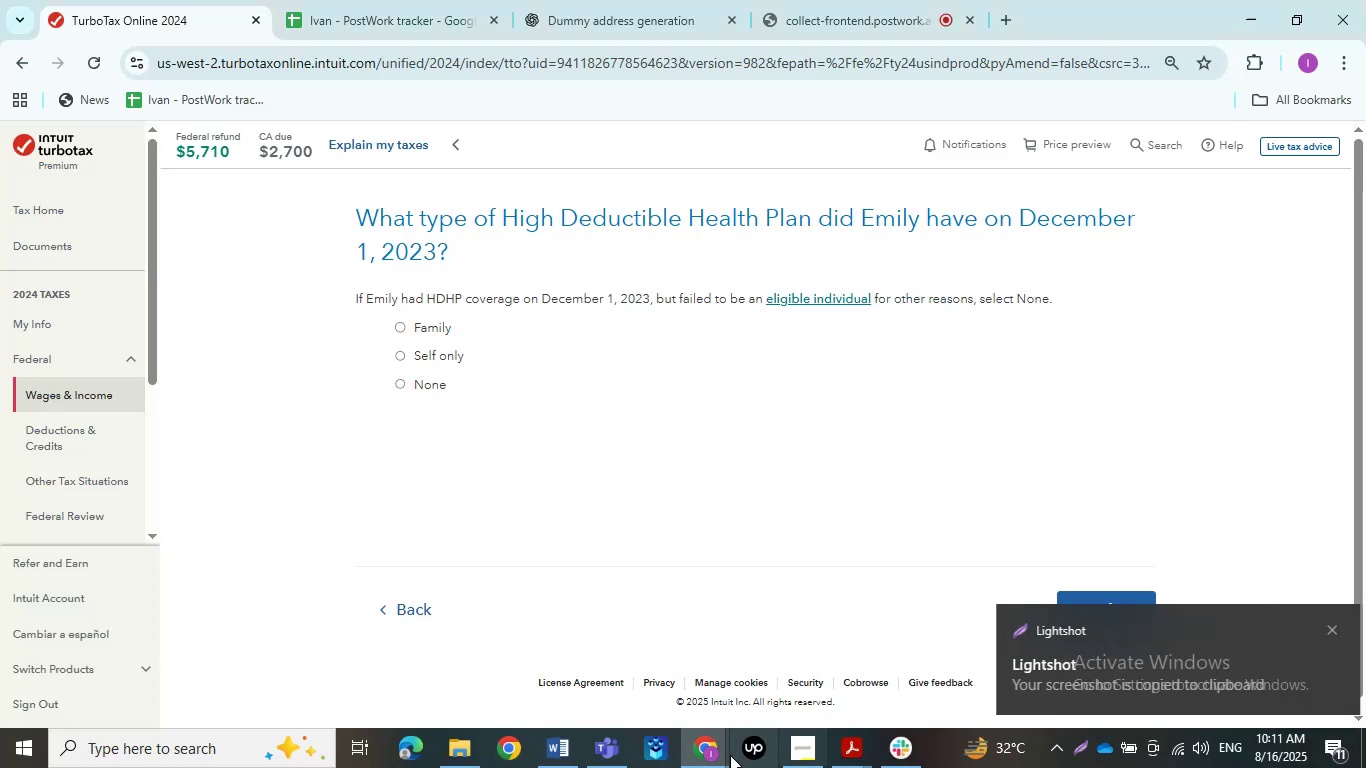 
double_click([756, 678])
 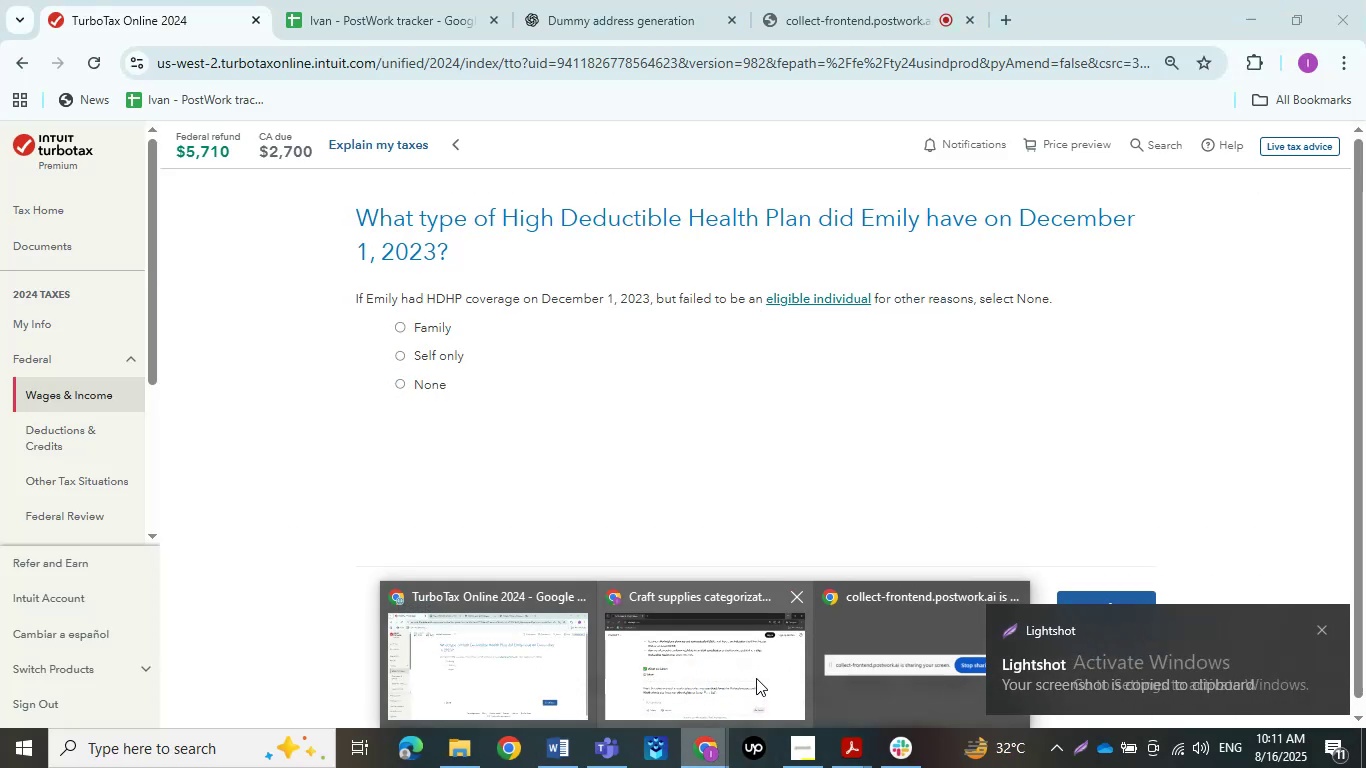 
key(Control+ControlLeft)
 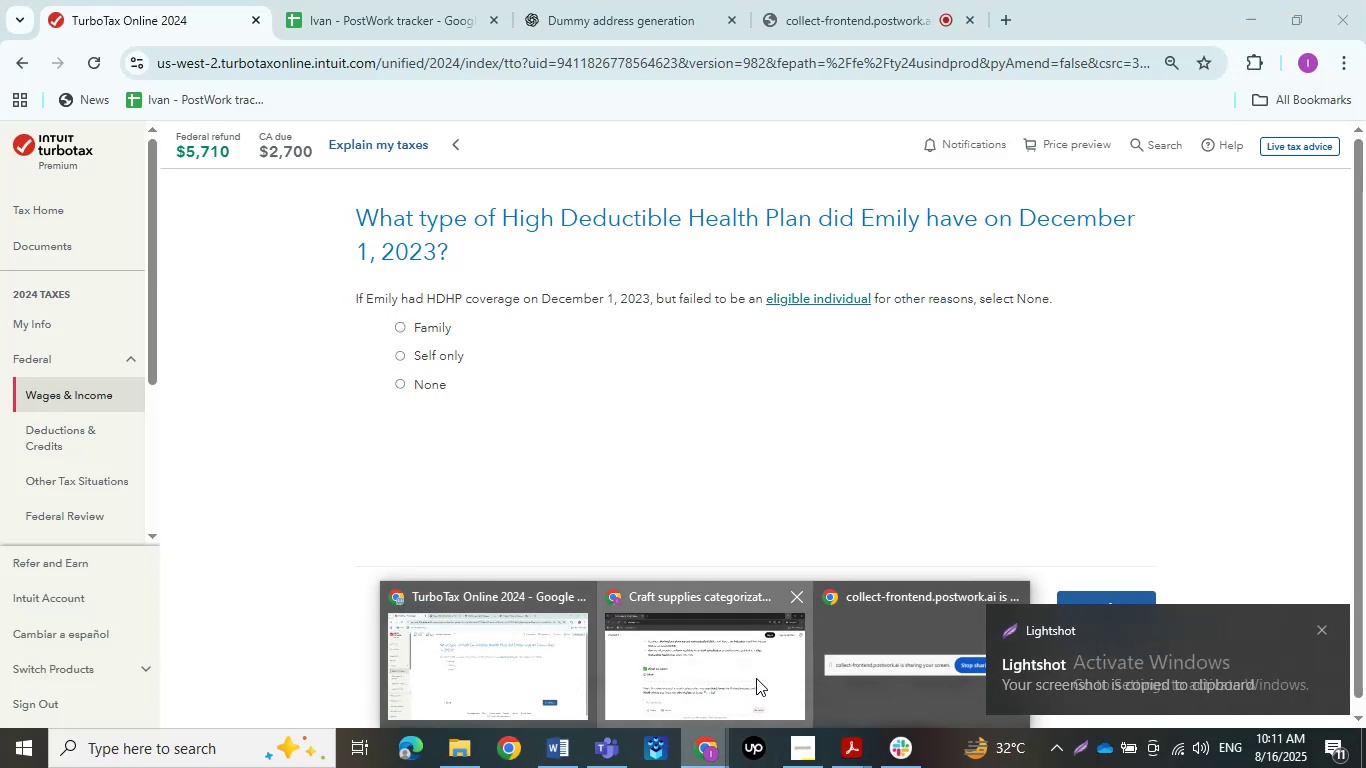 
key(Control+V)
 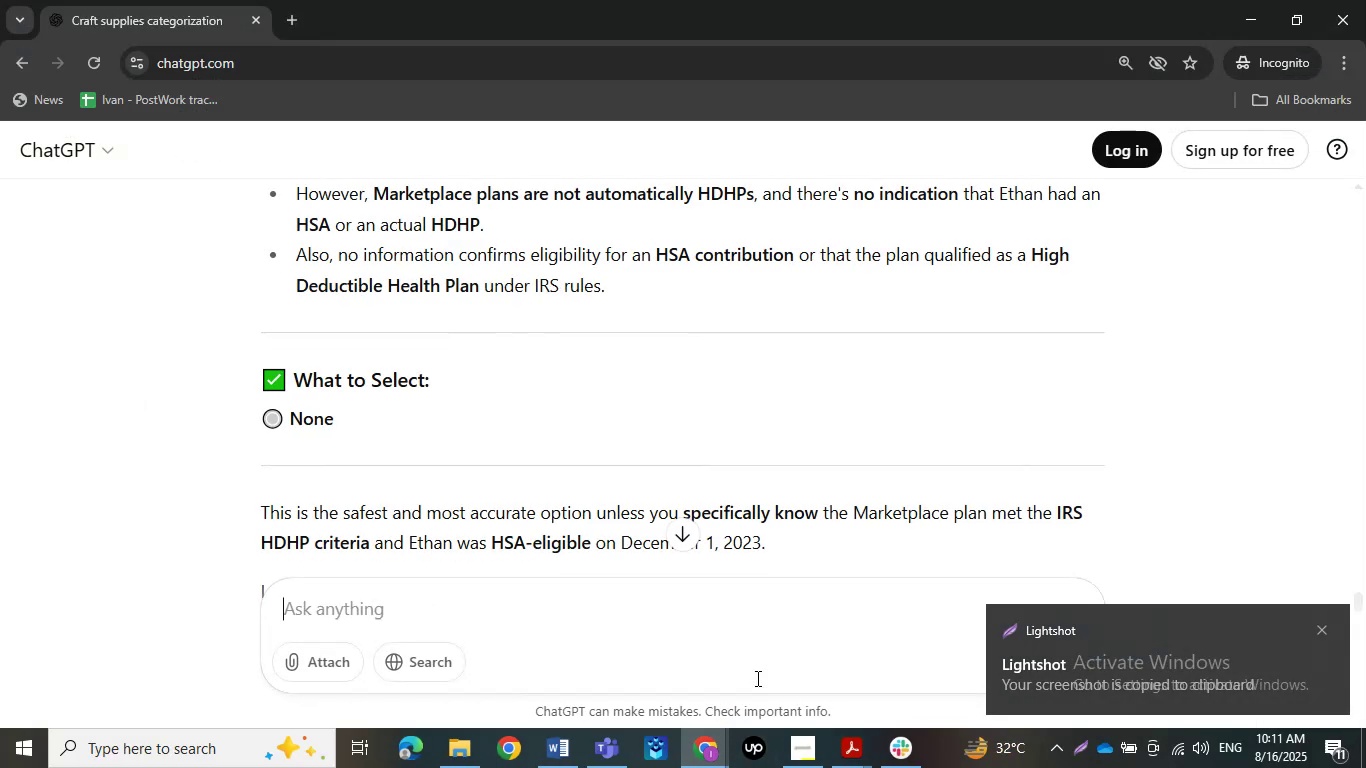 
key(NumpadEnter)
 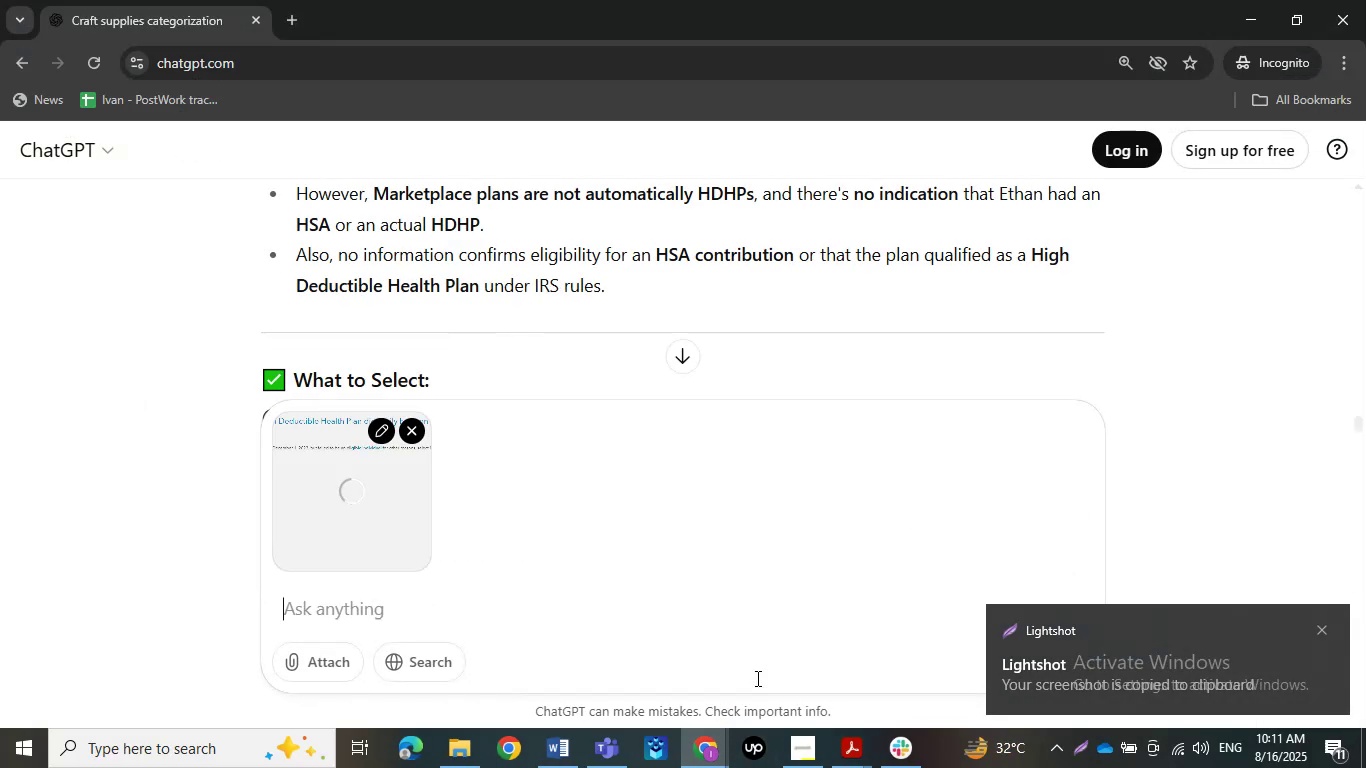 
key(NumpadEnter)
 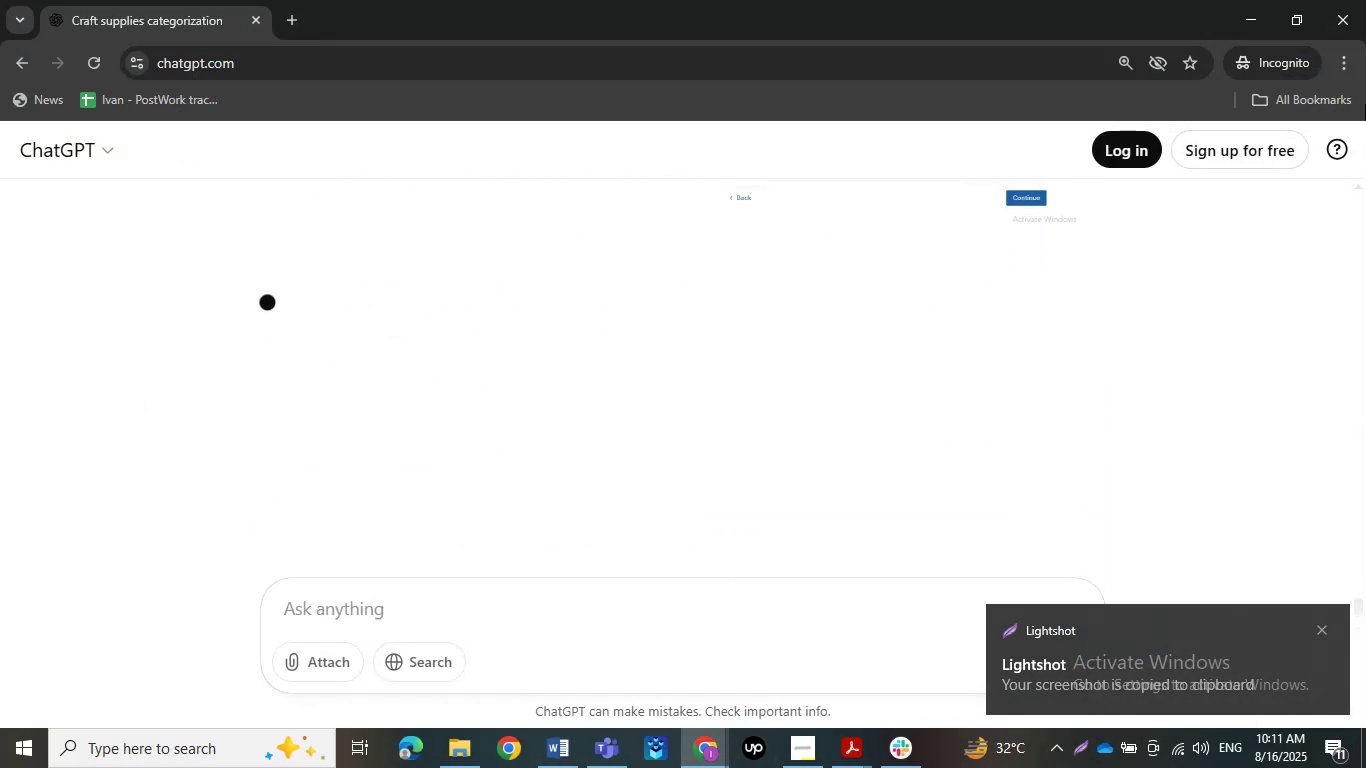 
left_click([1262, 21])
 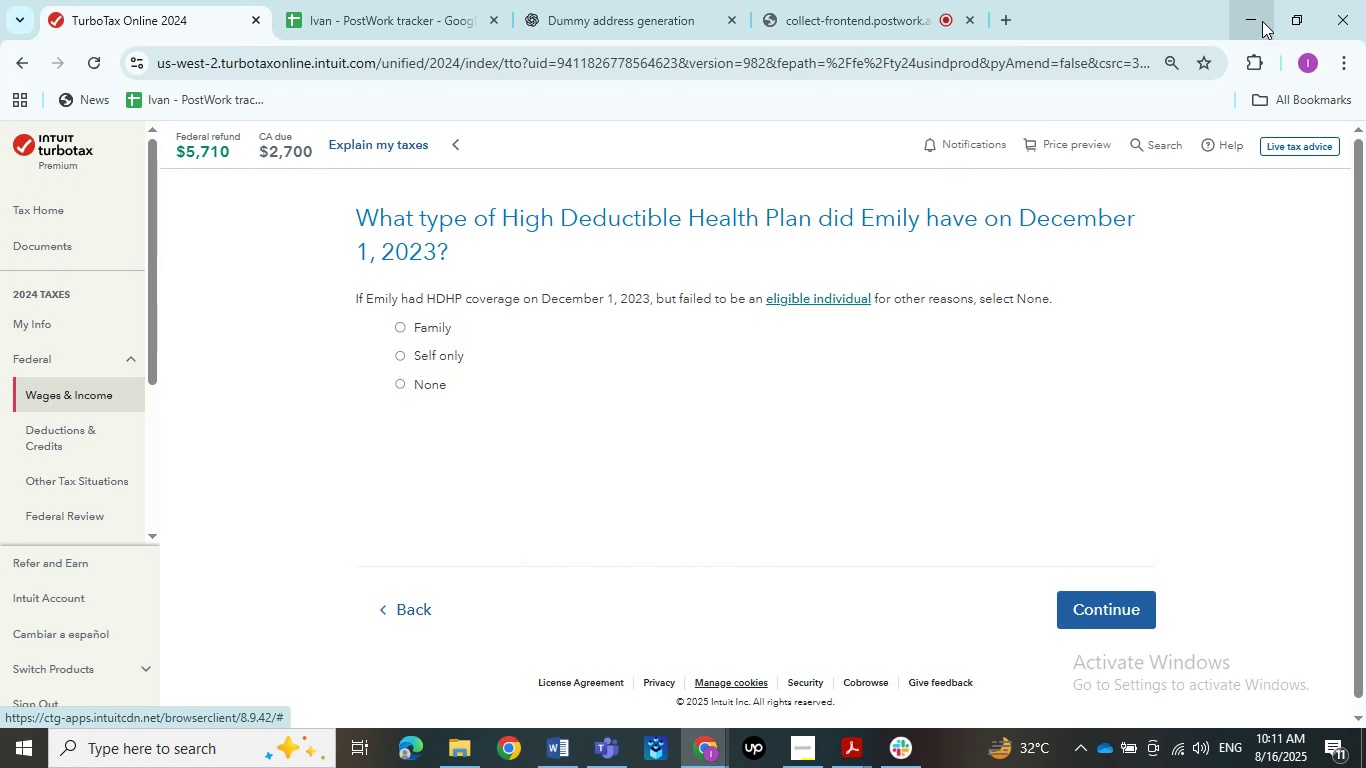 
wait(11.59)
 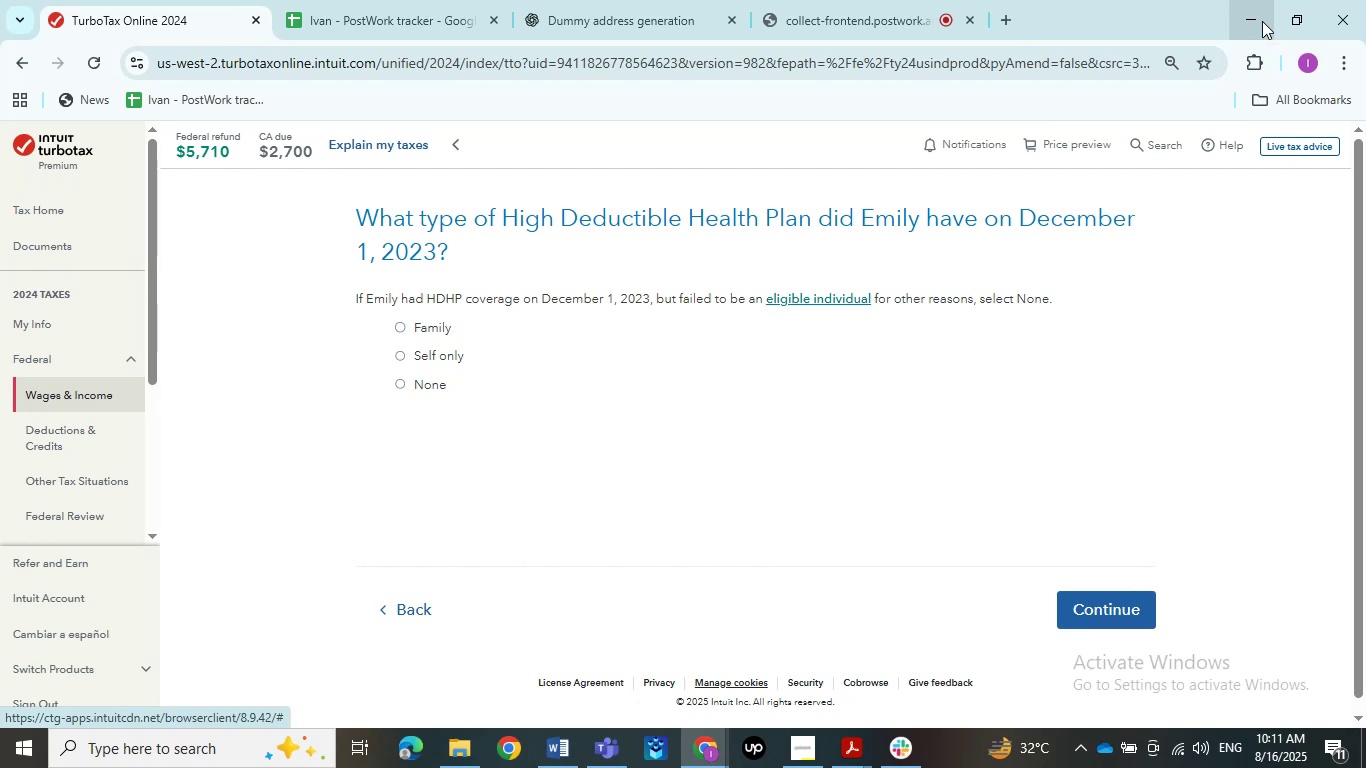 
double_click([745, 689])
 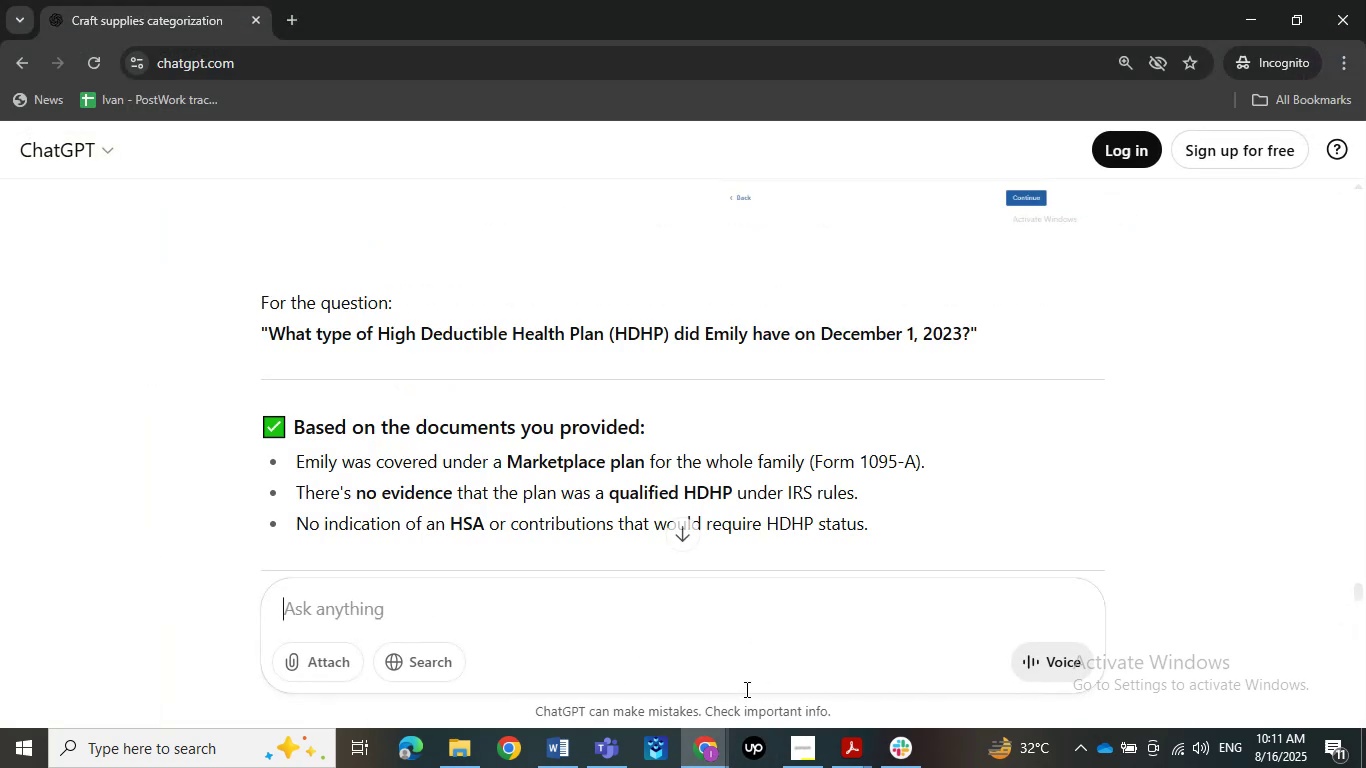 
scroll: coordinate [784, 509], scroll_direction: down, amount: 10.0
 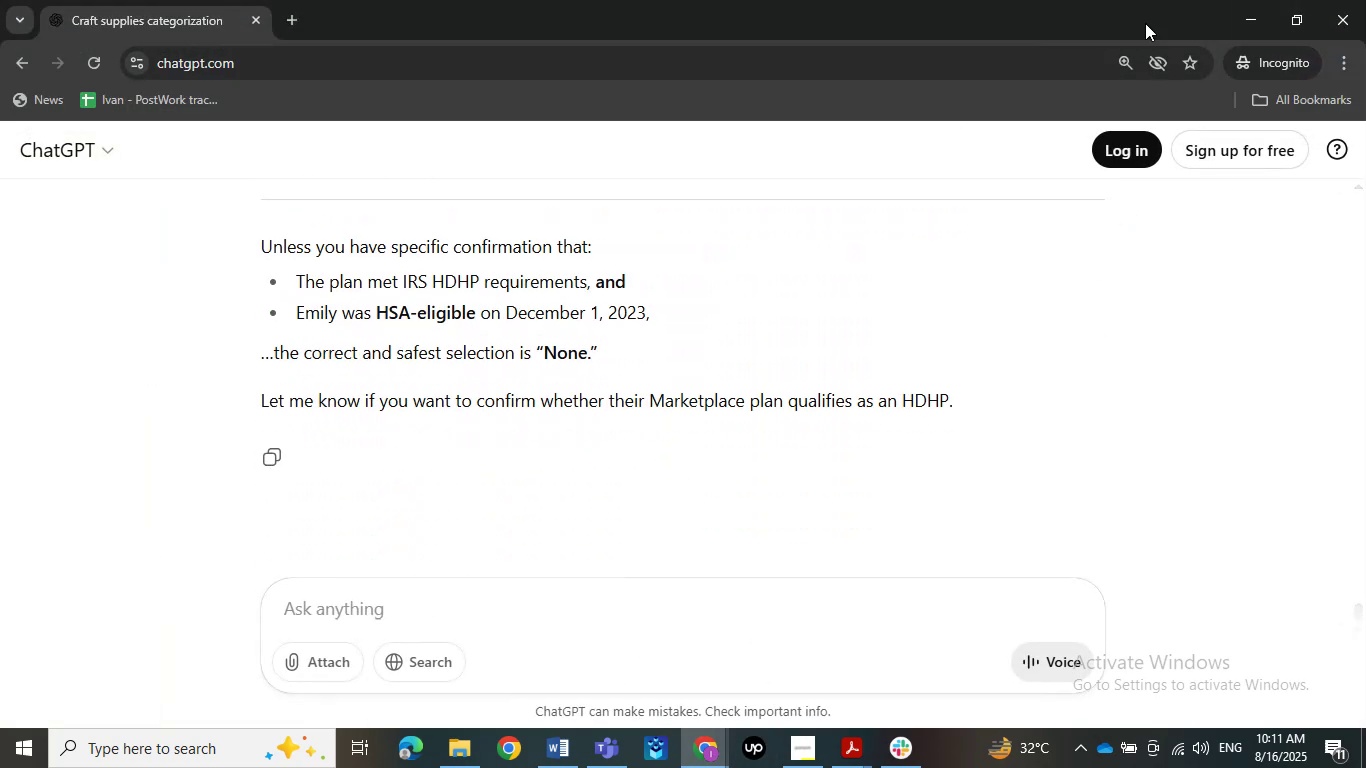 
left_click([1260, 16])
 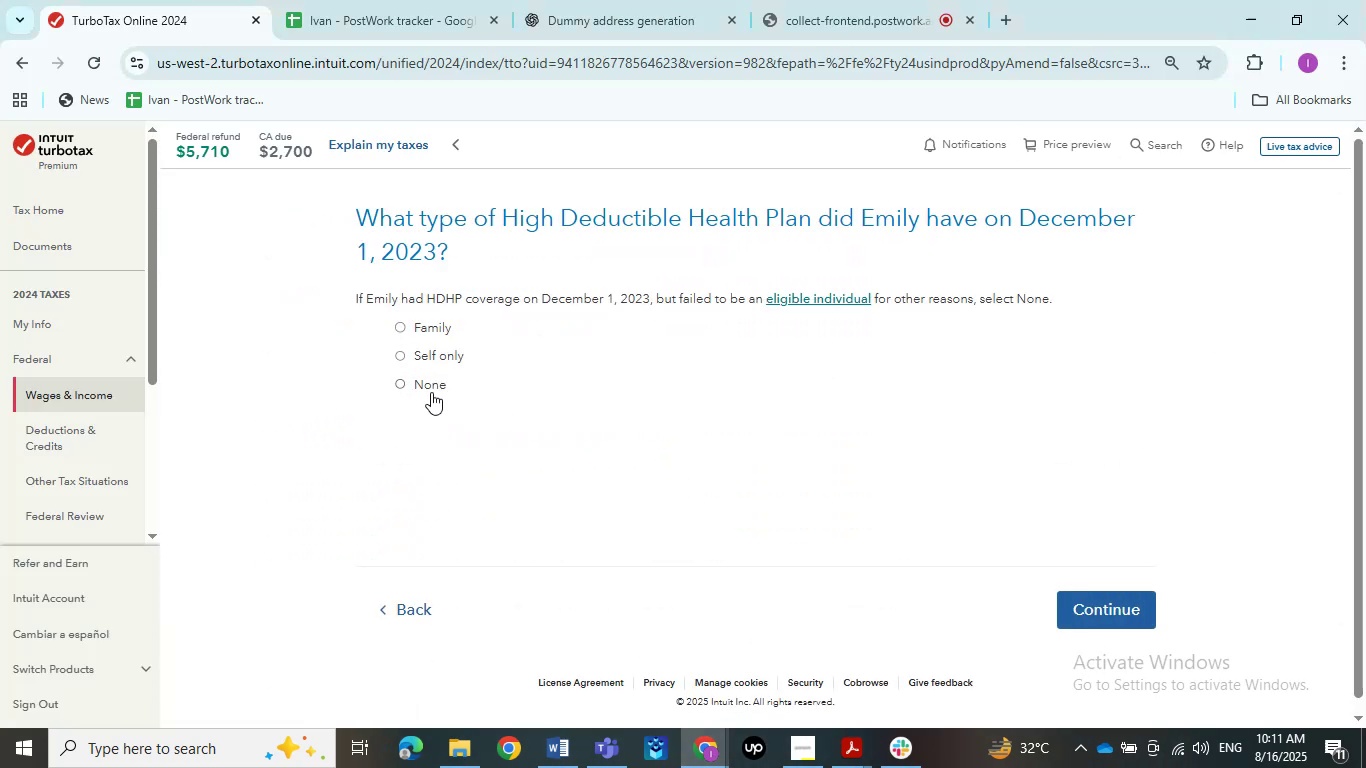 
left_click([431, 392])
 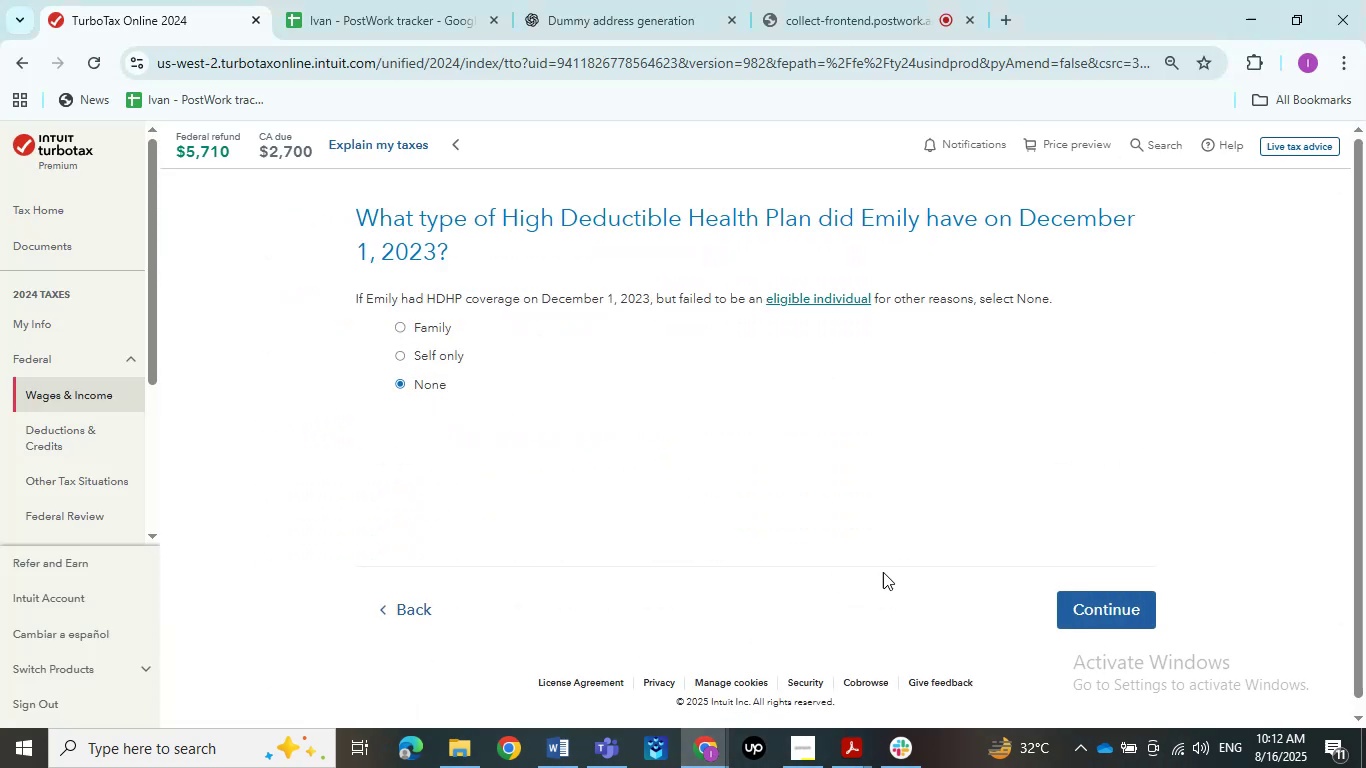 
left_click([1063, 600])
 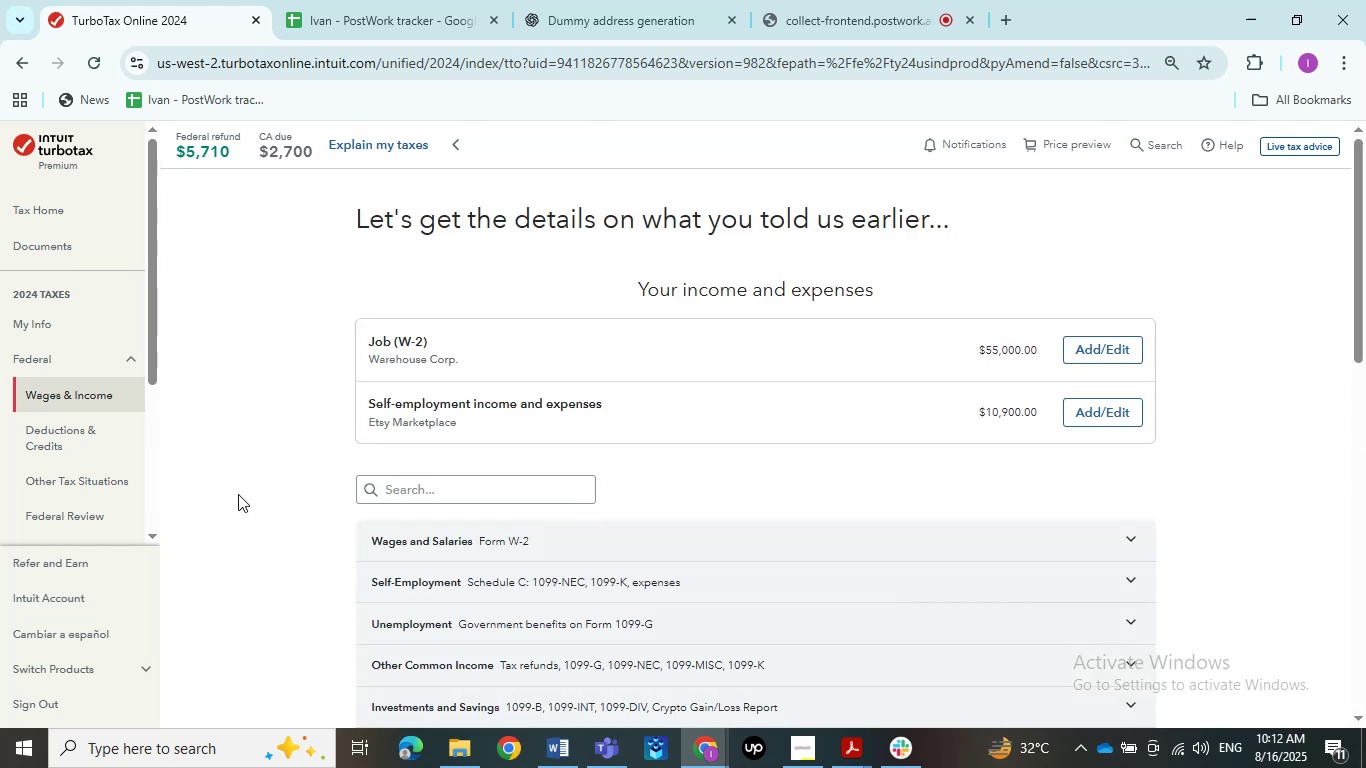 
scroll: coordinate [238, 494], scroll_direction: down, amount: 5.0
 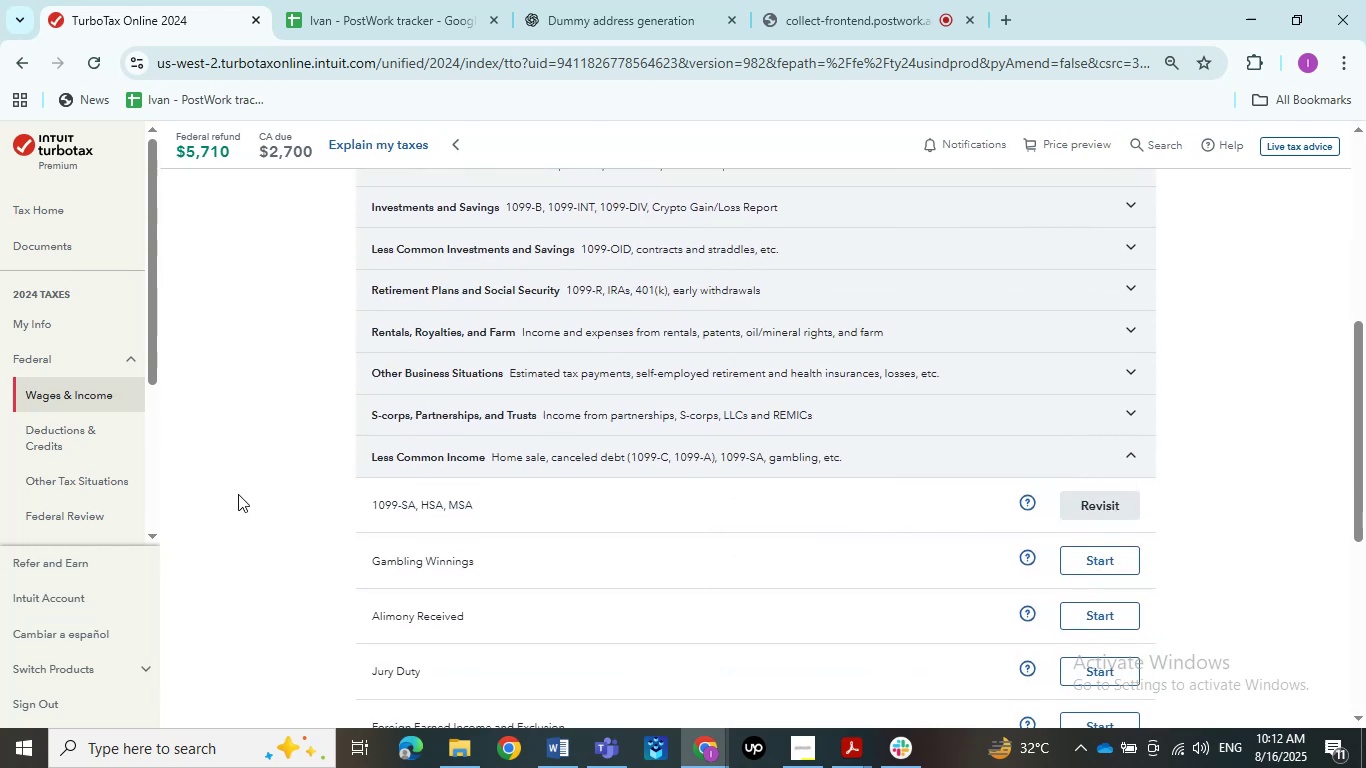 
scroll: coordinate [238, 494], scroll_direction: up, amount: 6.0
 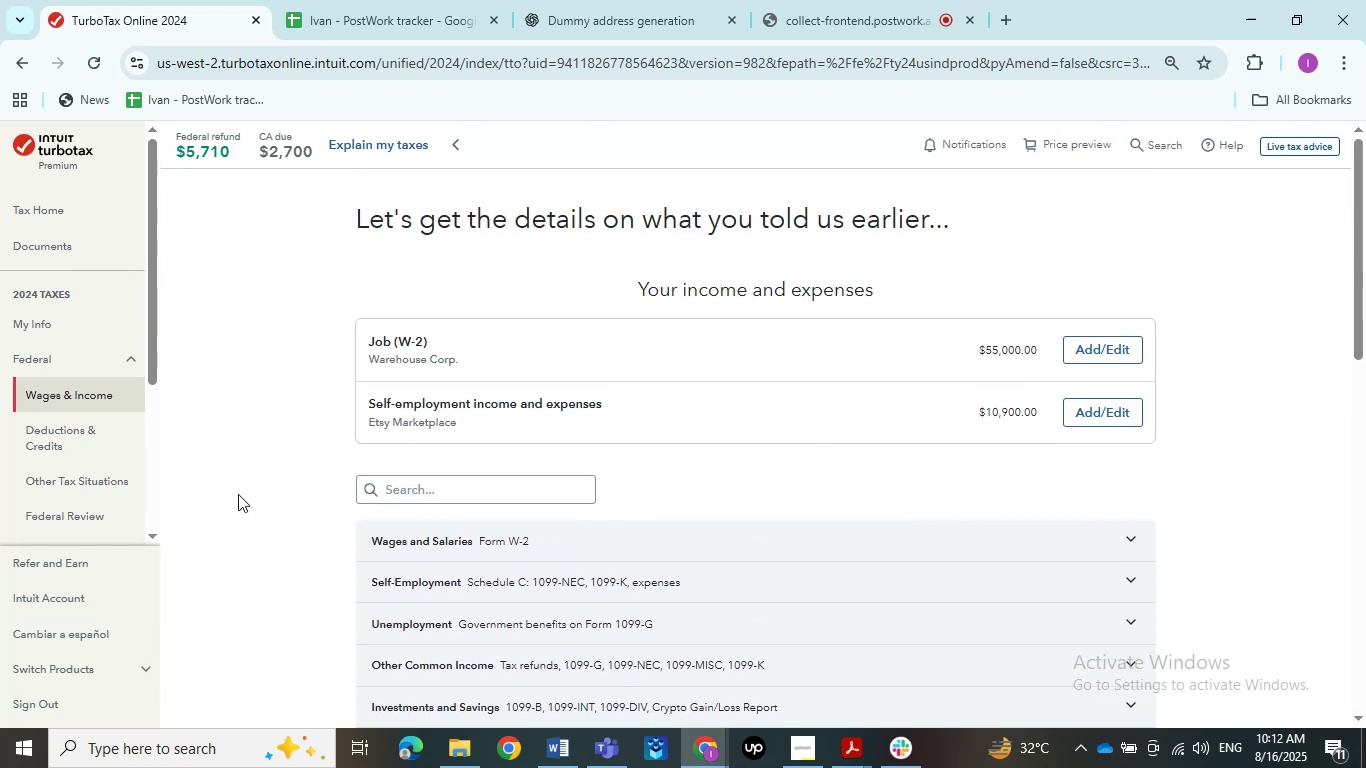 
scroll: coordinate [238, 494], scroll_direction: down, amount: 5.0
 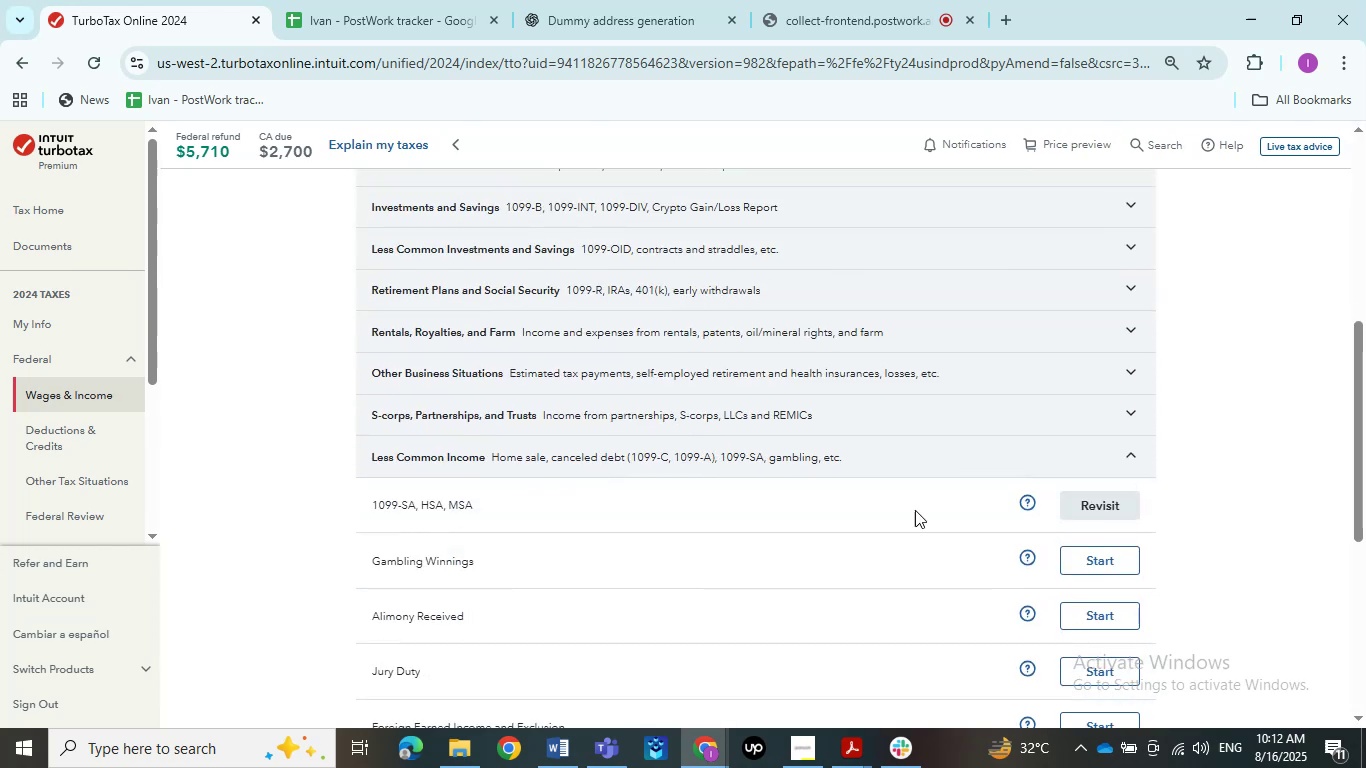 
left_click([1092, 510])
 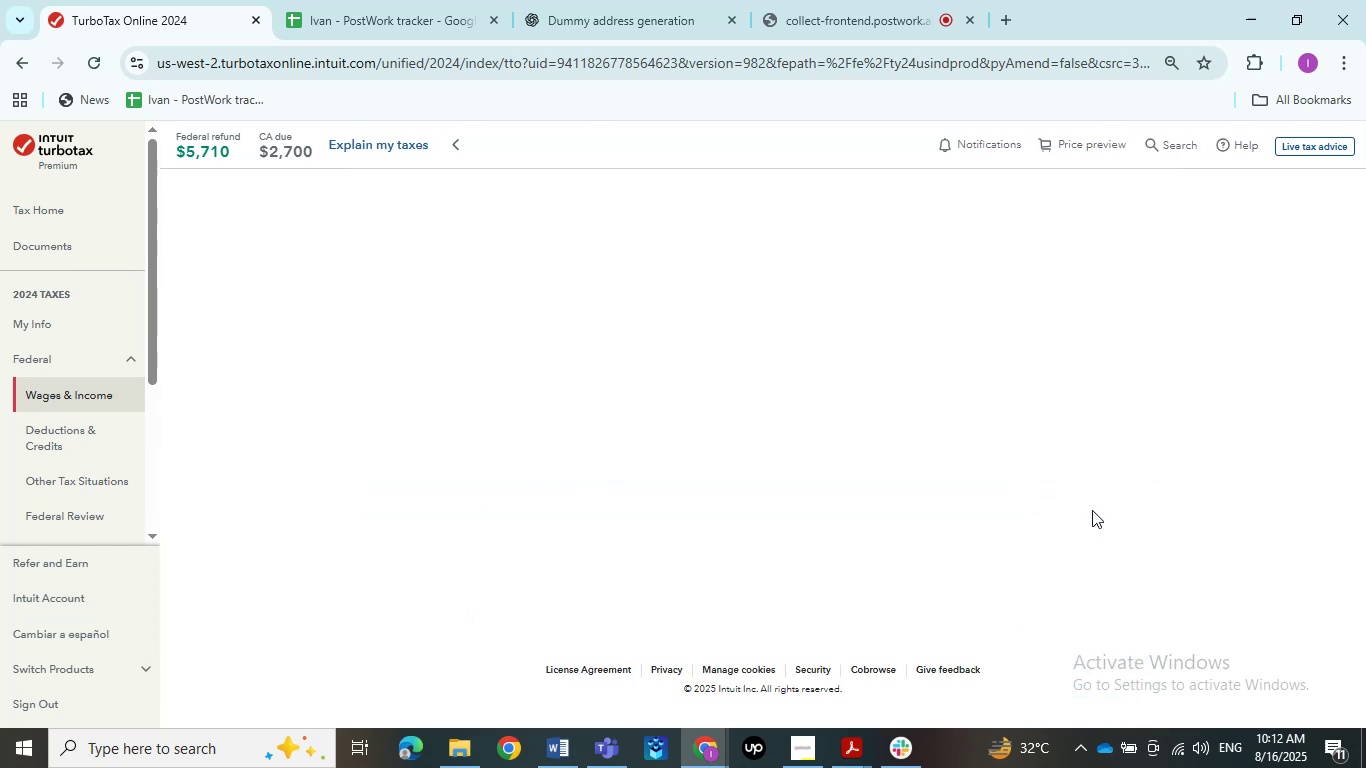 
mouse_move([1066, 525])
 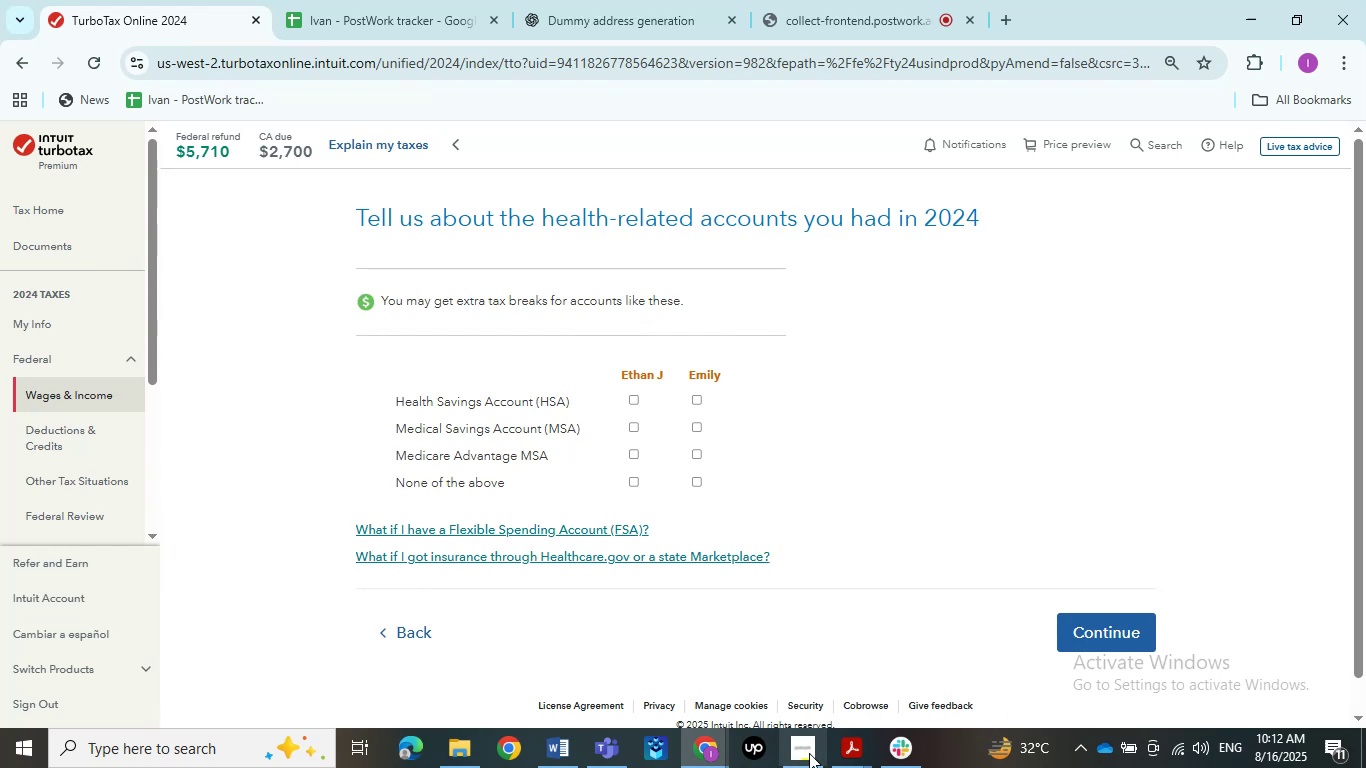 
left_click([708, 767])
 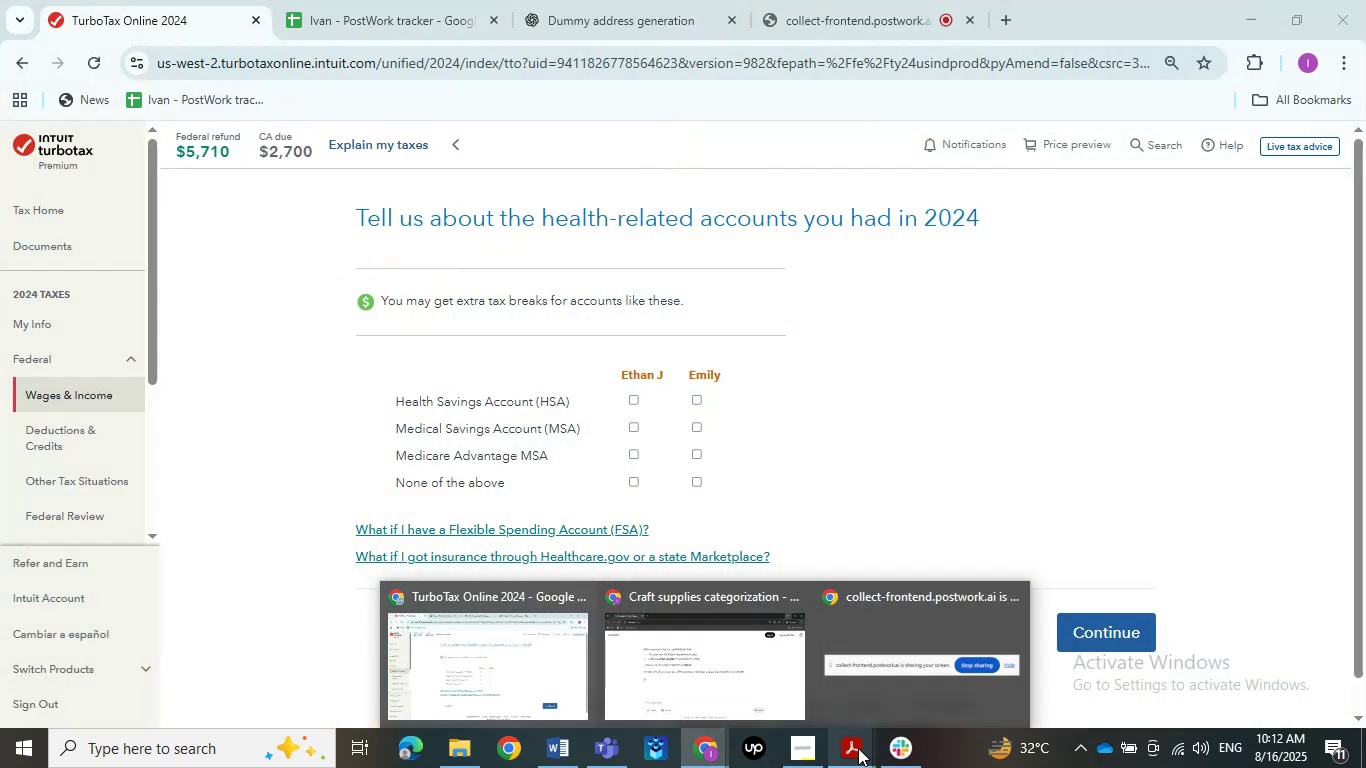 
left_click([858, 751])
 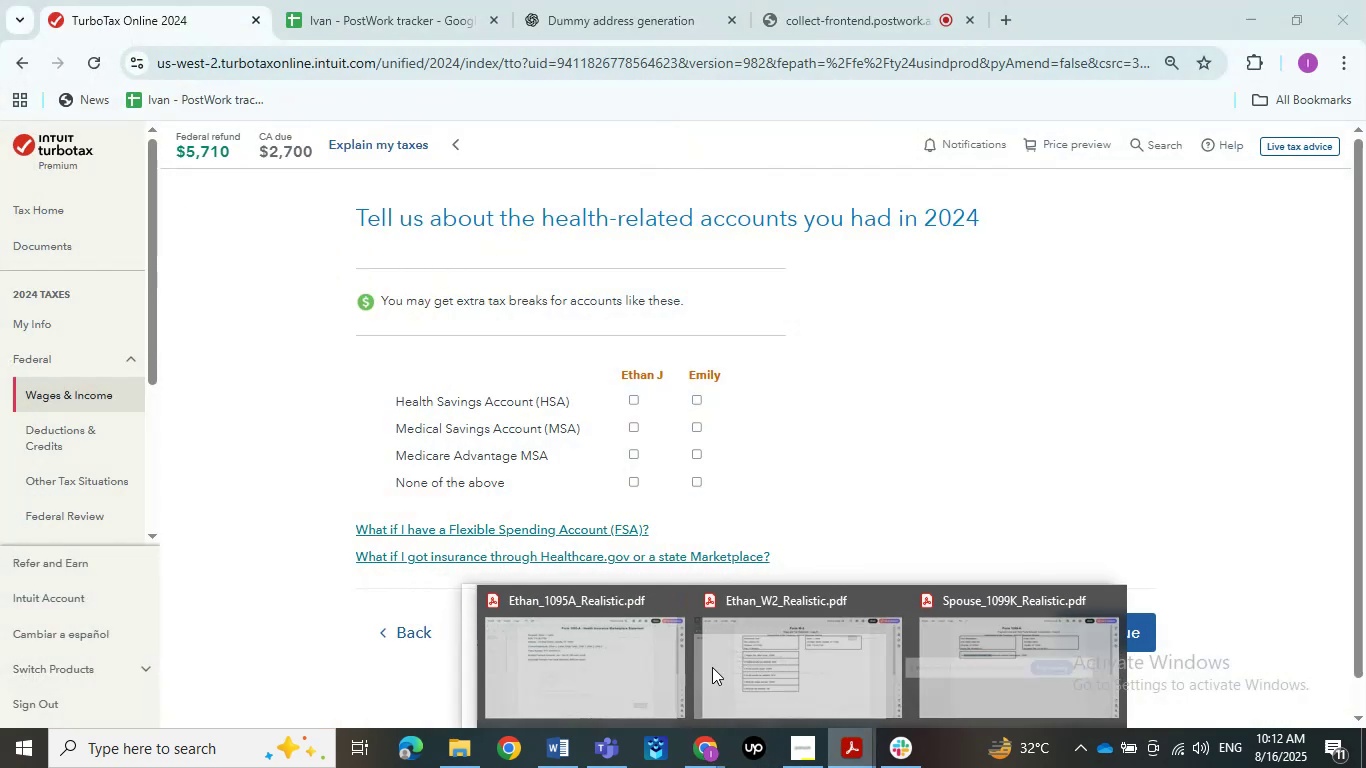 
left_click([607, 636])
 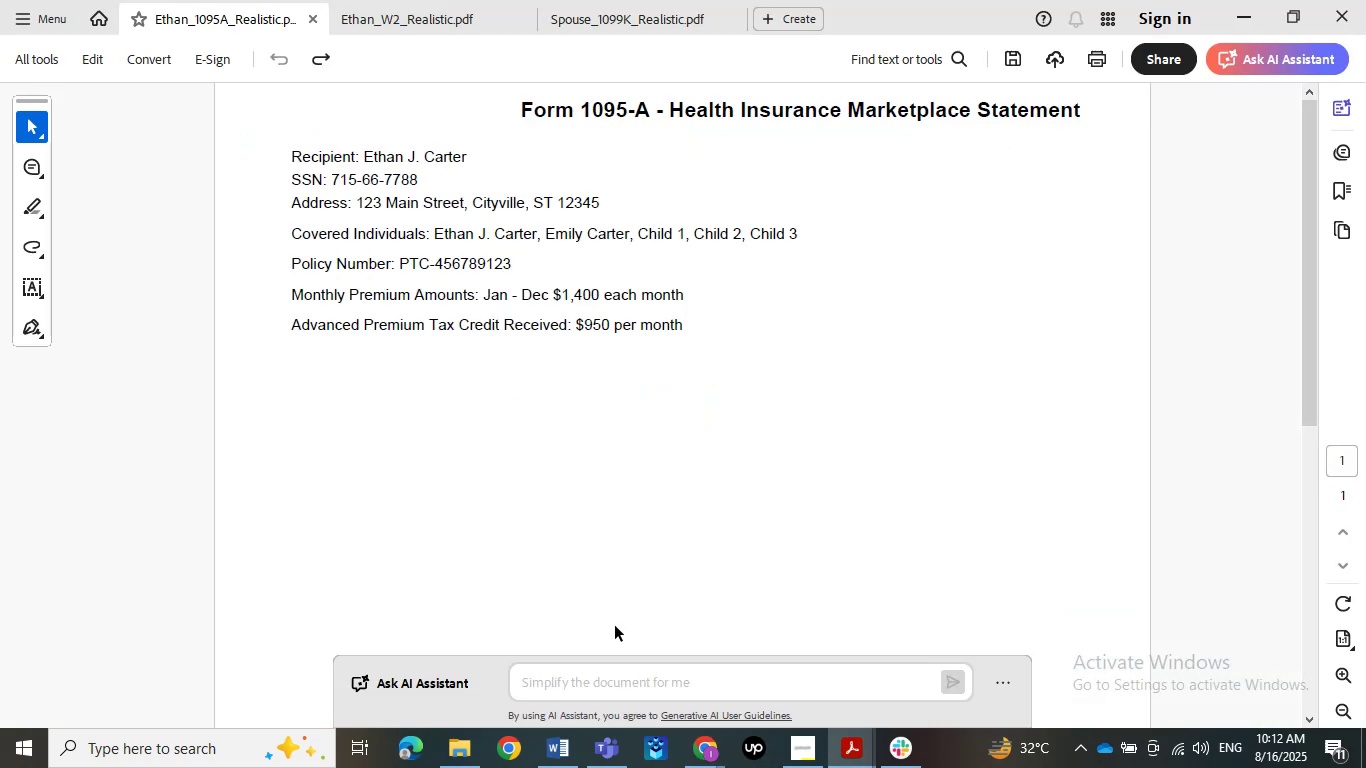 
scroll: coordinate [643, 575], scroll_direction: up, amount: 4.0
 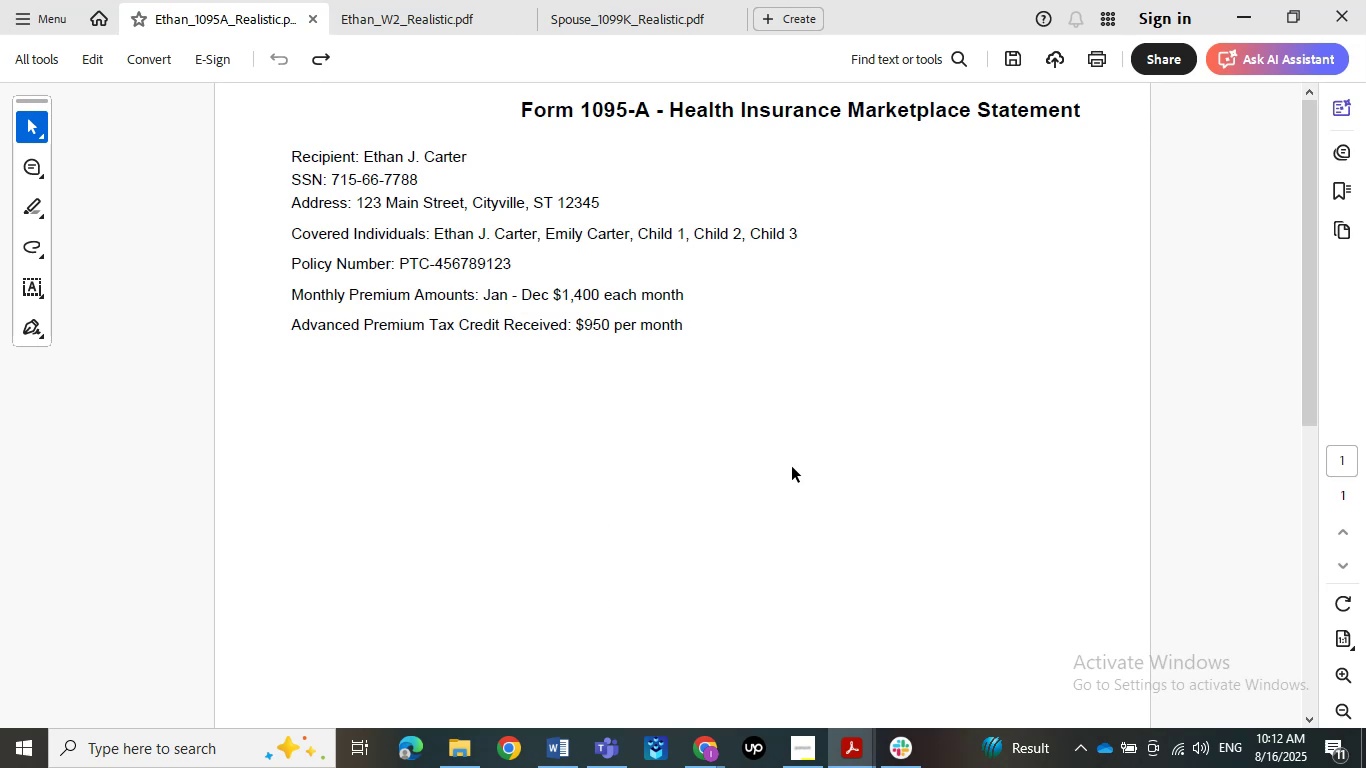 
wait(26.25)
 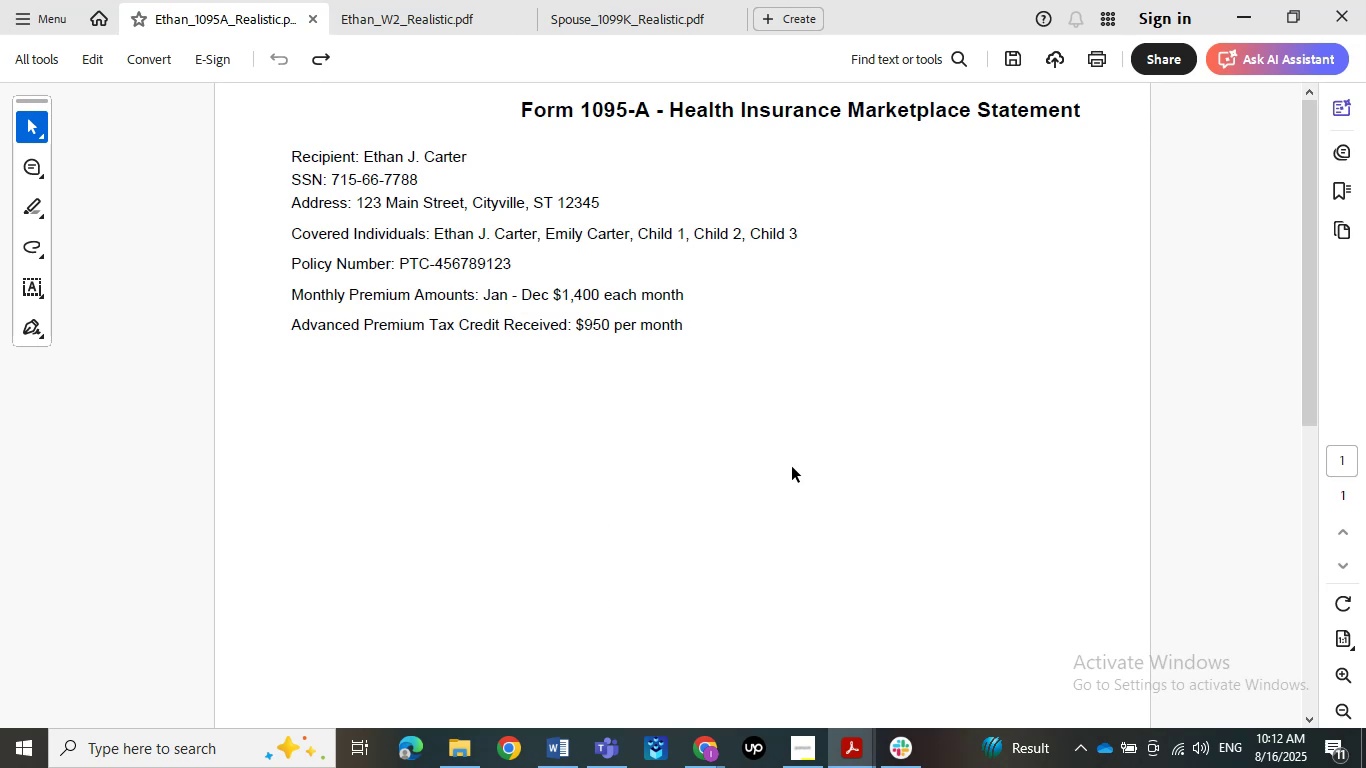 
left_click_drag(start_coordinate=[288, 243], to_coordinate=[733, 228])
 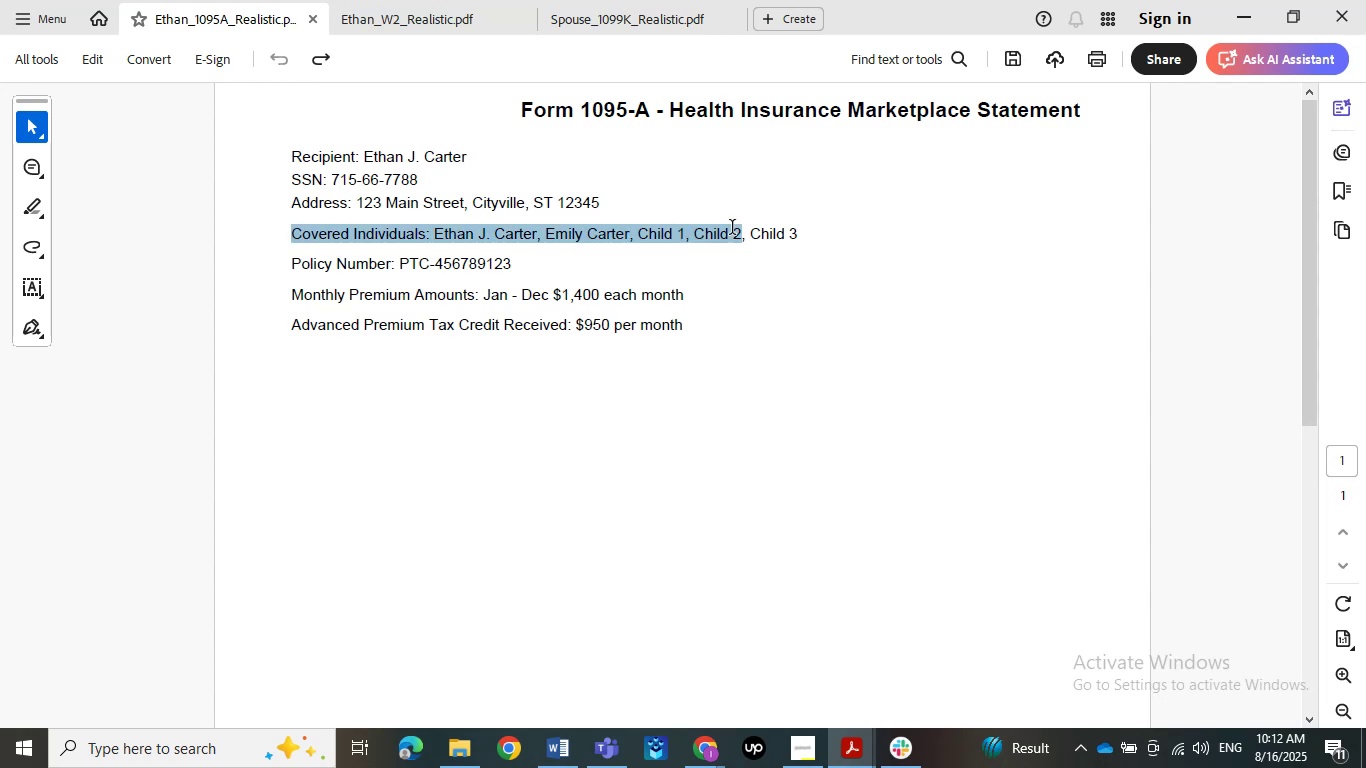 
left_click([698, 318])
 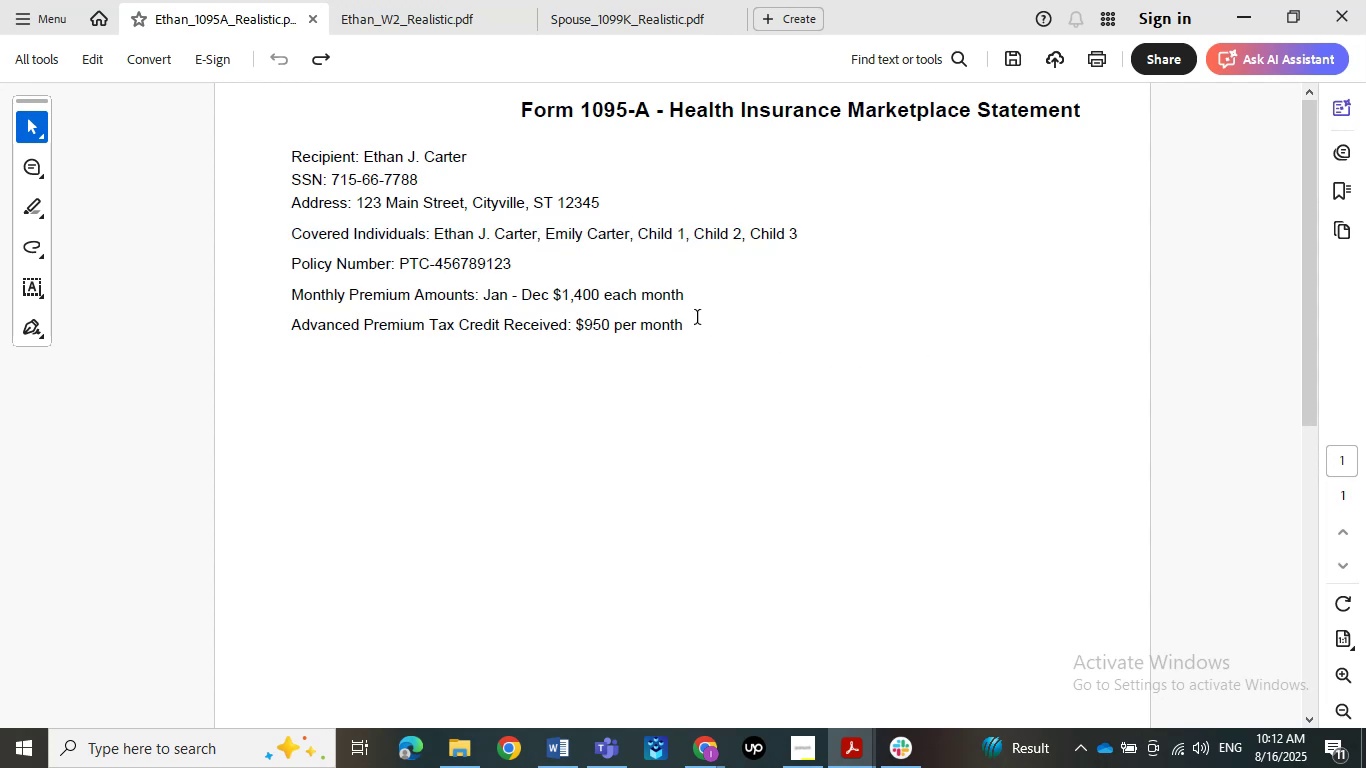 
left_click_drag(start_coordinate=[710, 351], to_coordinate=[273, 312])
 